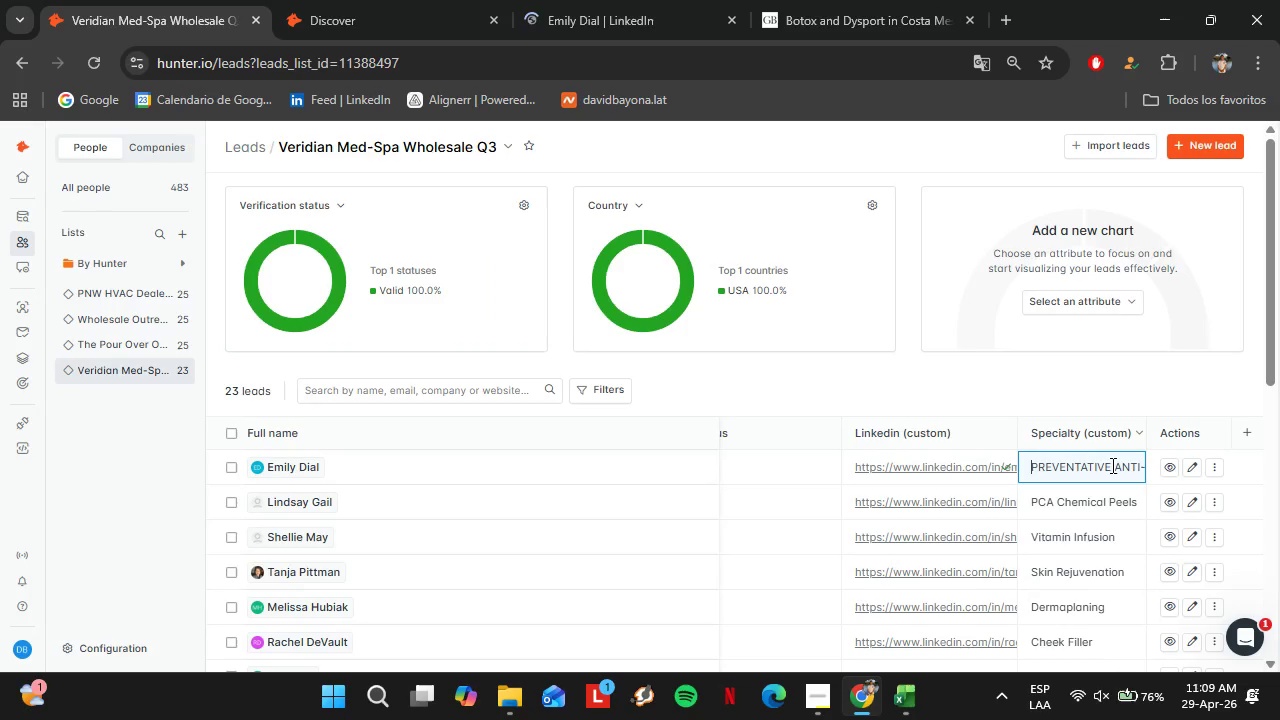 
left_click_drag(start_coordinate=[1111, 465], to_coordinate=[1040, 464])
 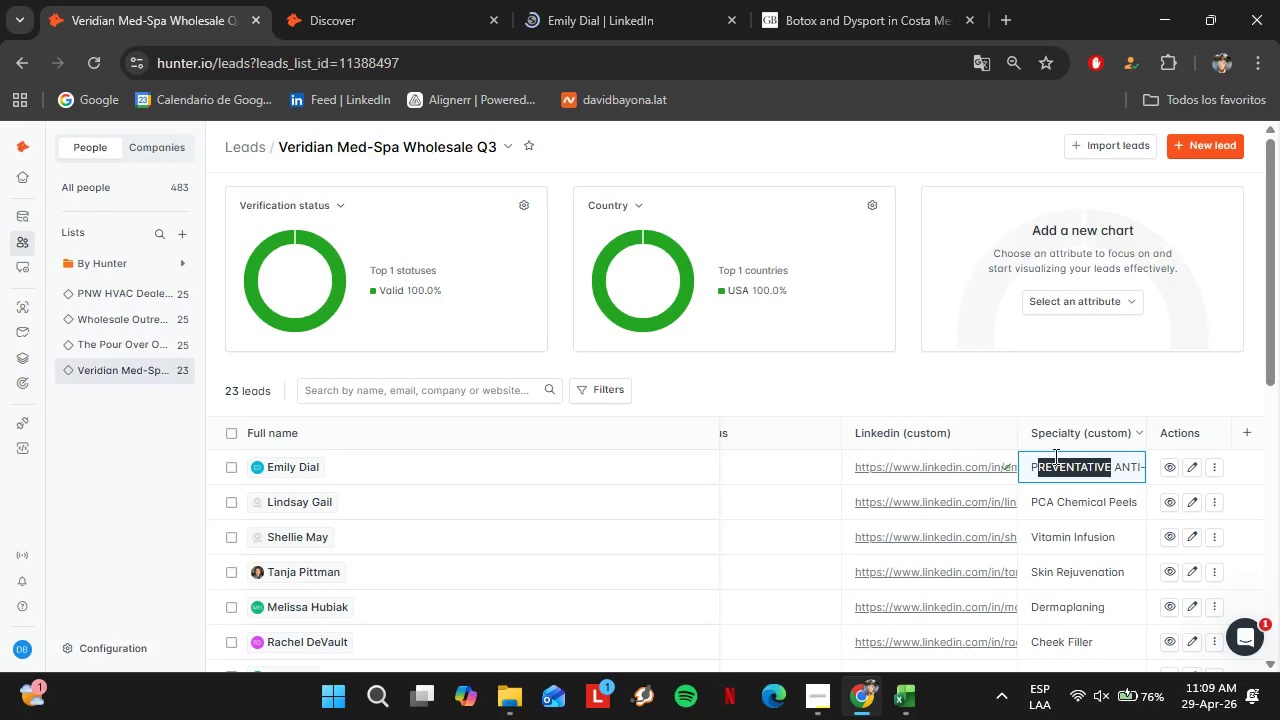 
type(reventat)
 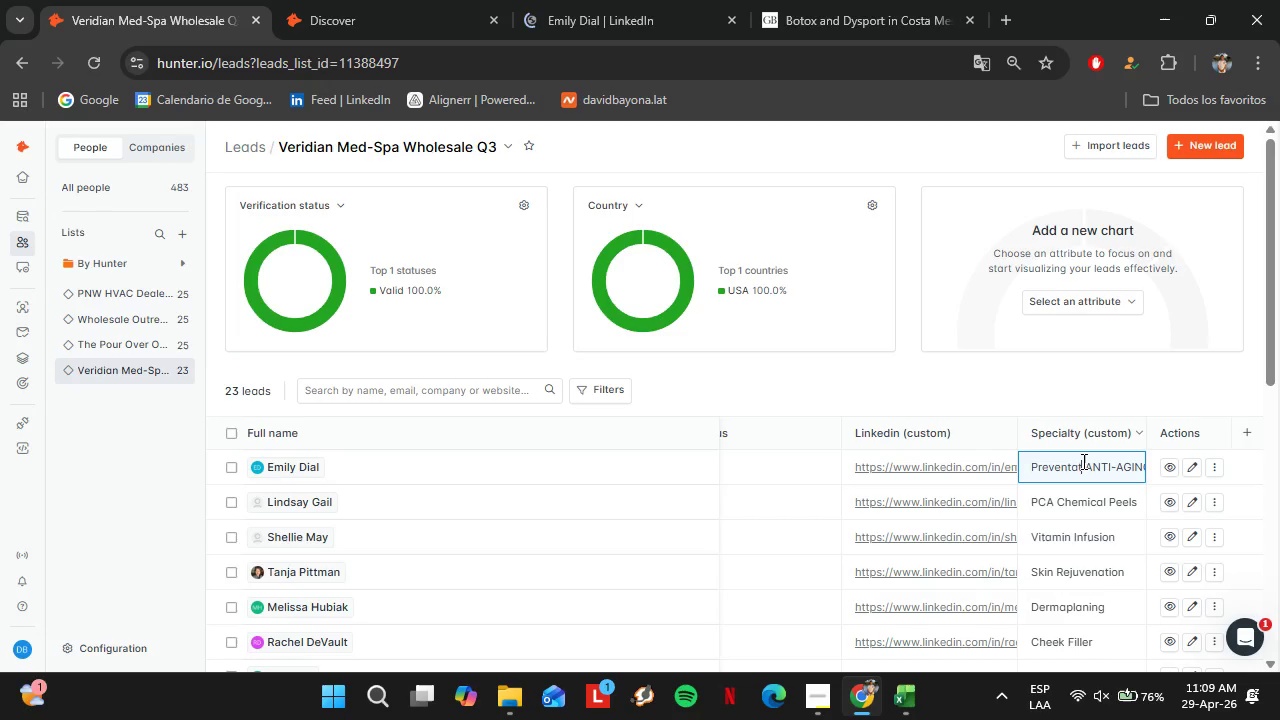 
left_click([928, 1])
 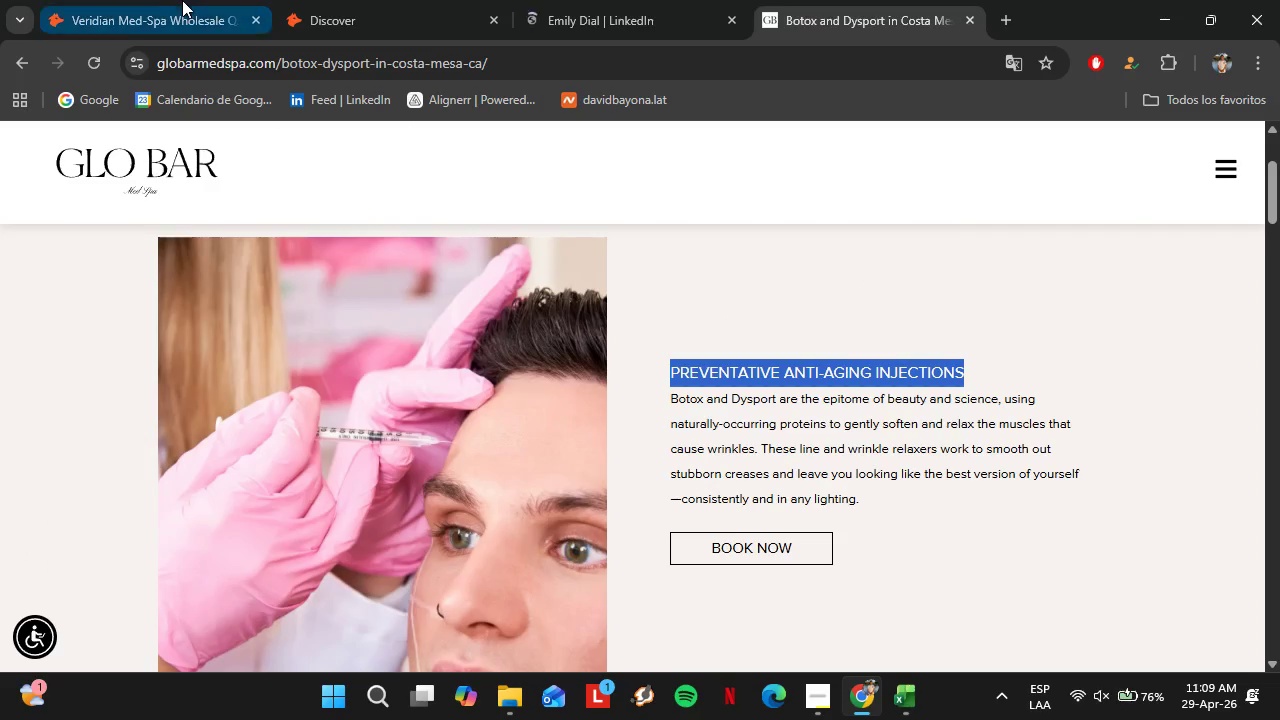 
left_click([174, 0])
 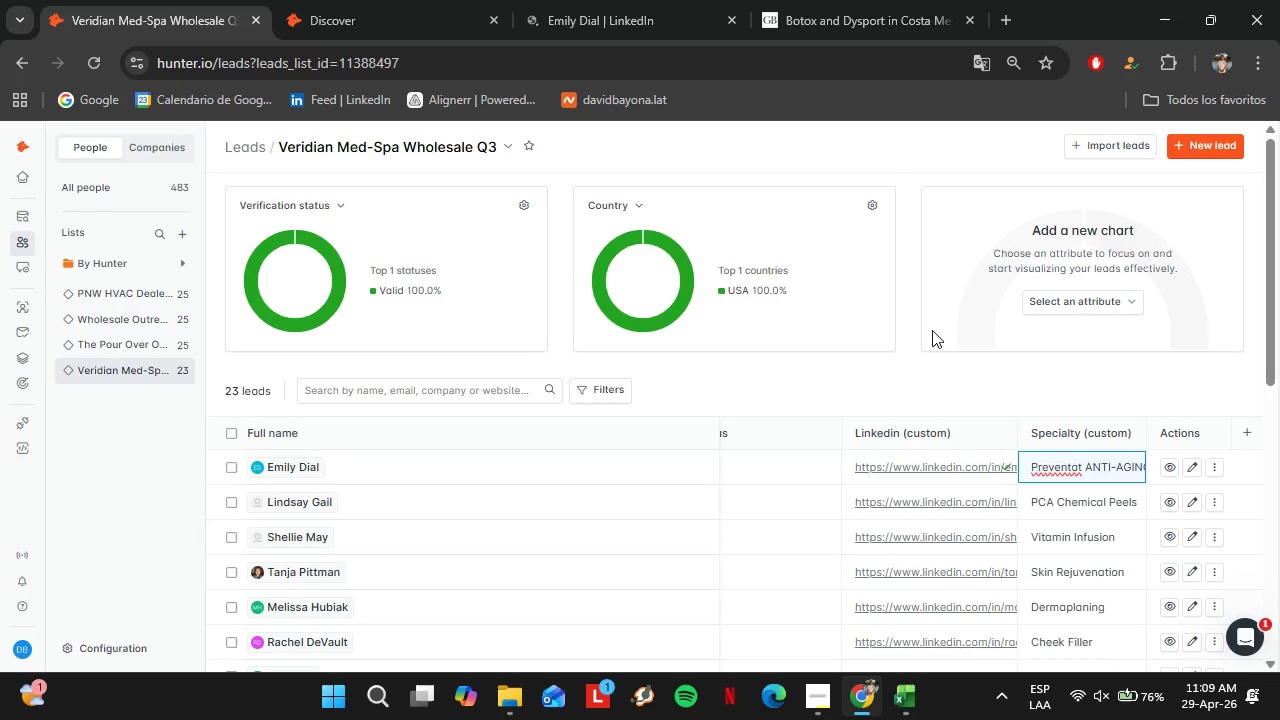 
type(t)
key(Backspace)
type(ic)
key(Backspace)
type(ve)
 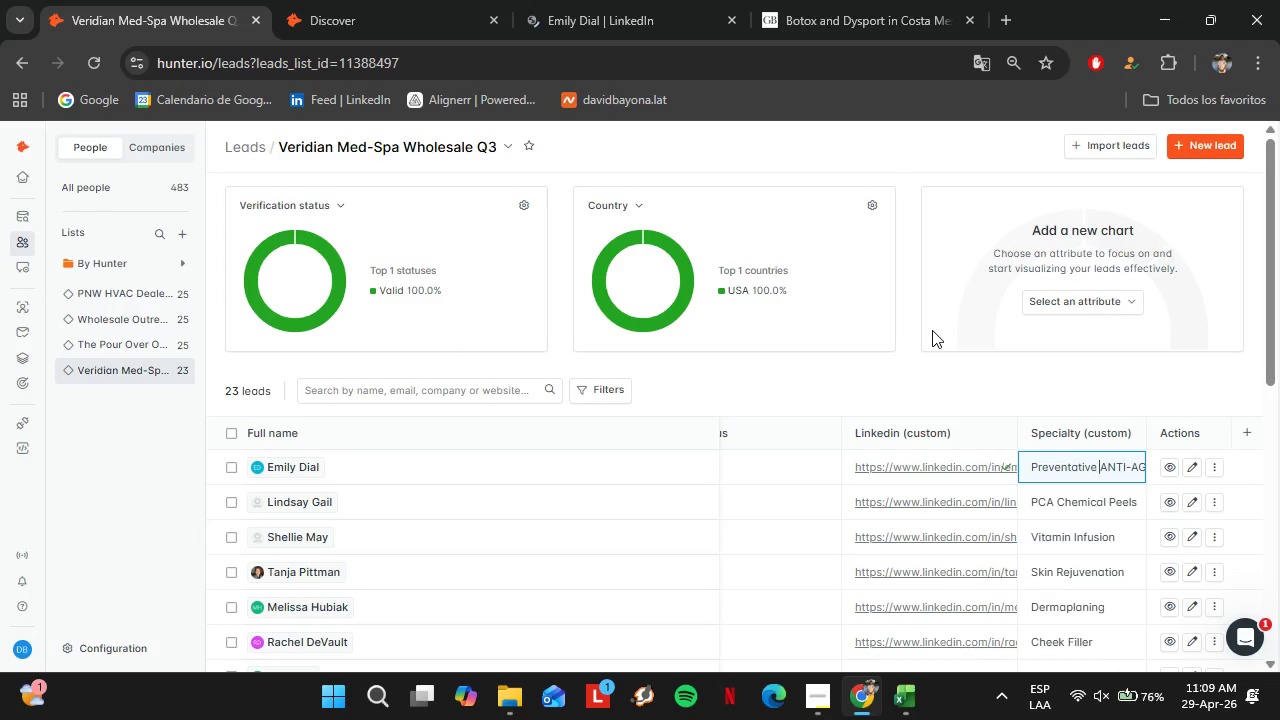 
hold_key(key=ArrowRight, duration=0.78)
 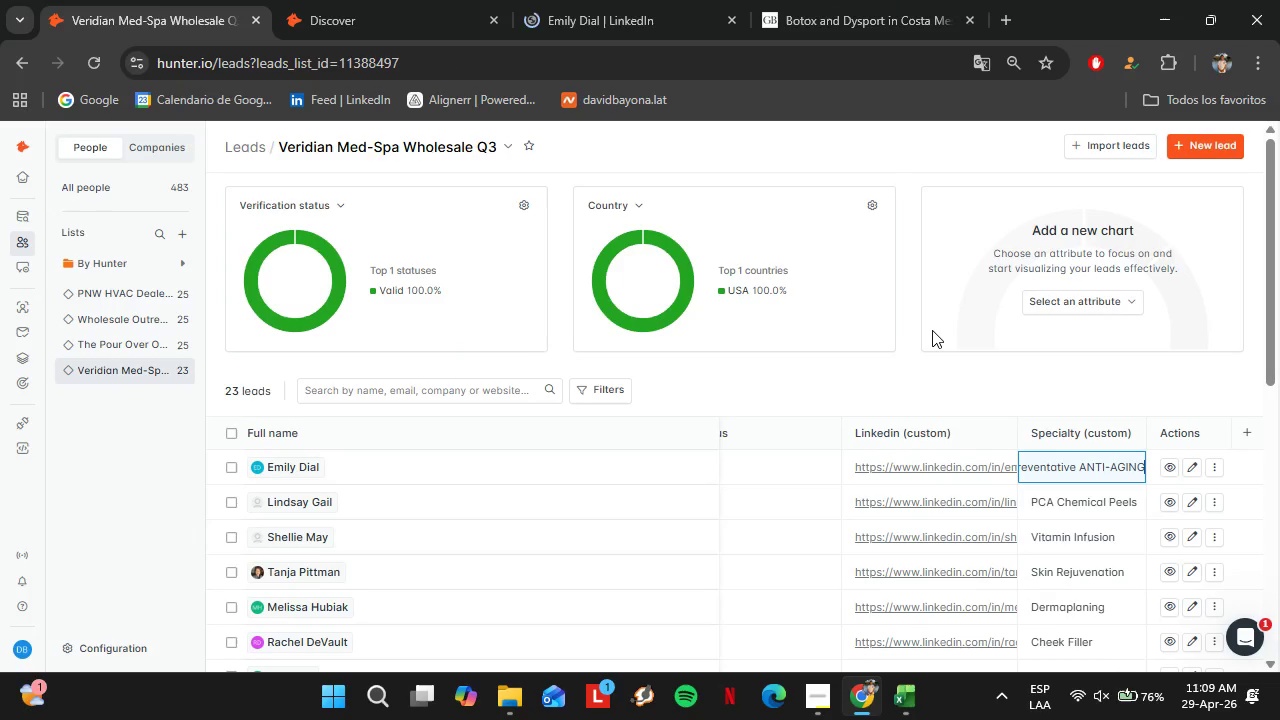 
key(ArrowRight)
 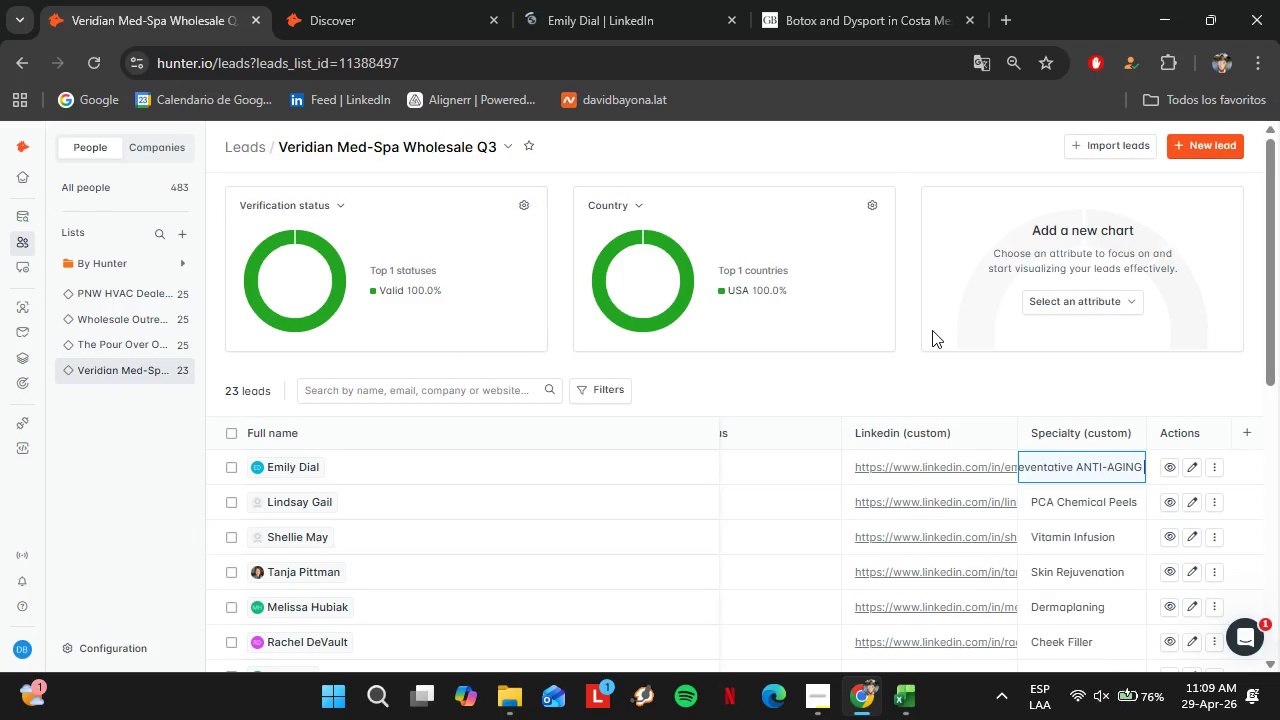 
key(ArrowRight)
 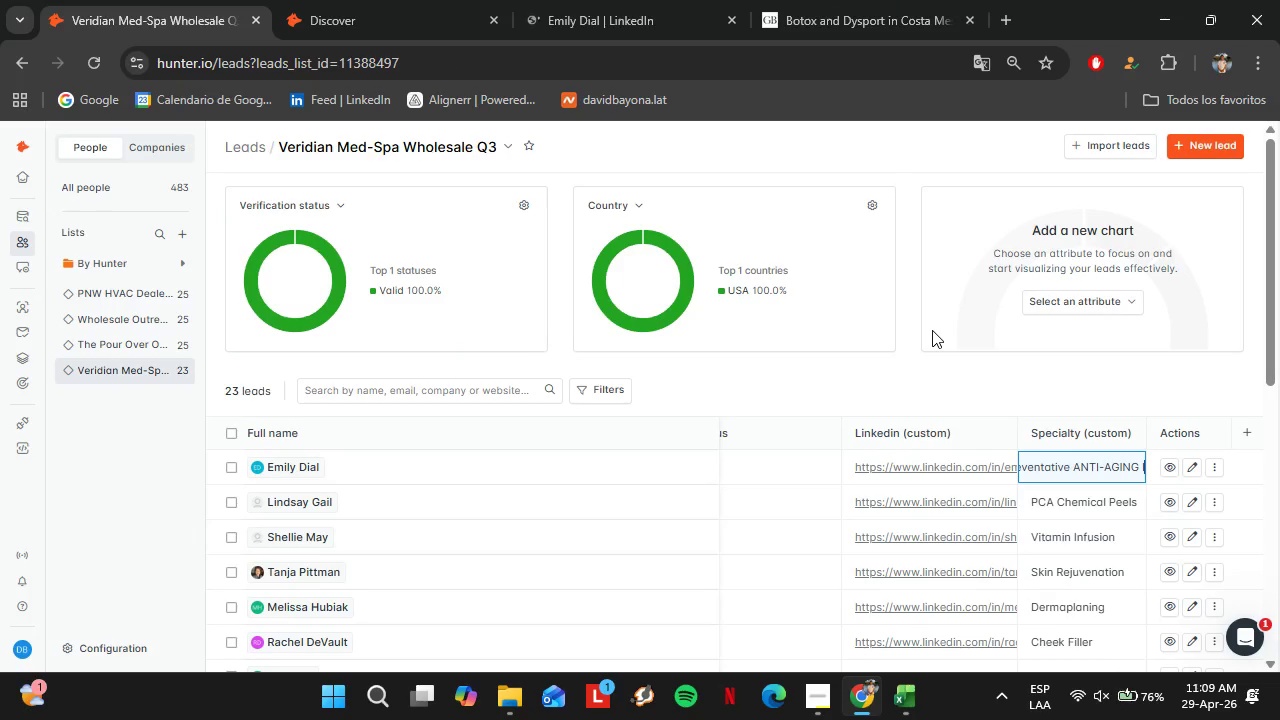 
key(ArrowRight)
 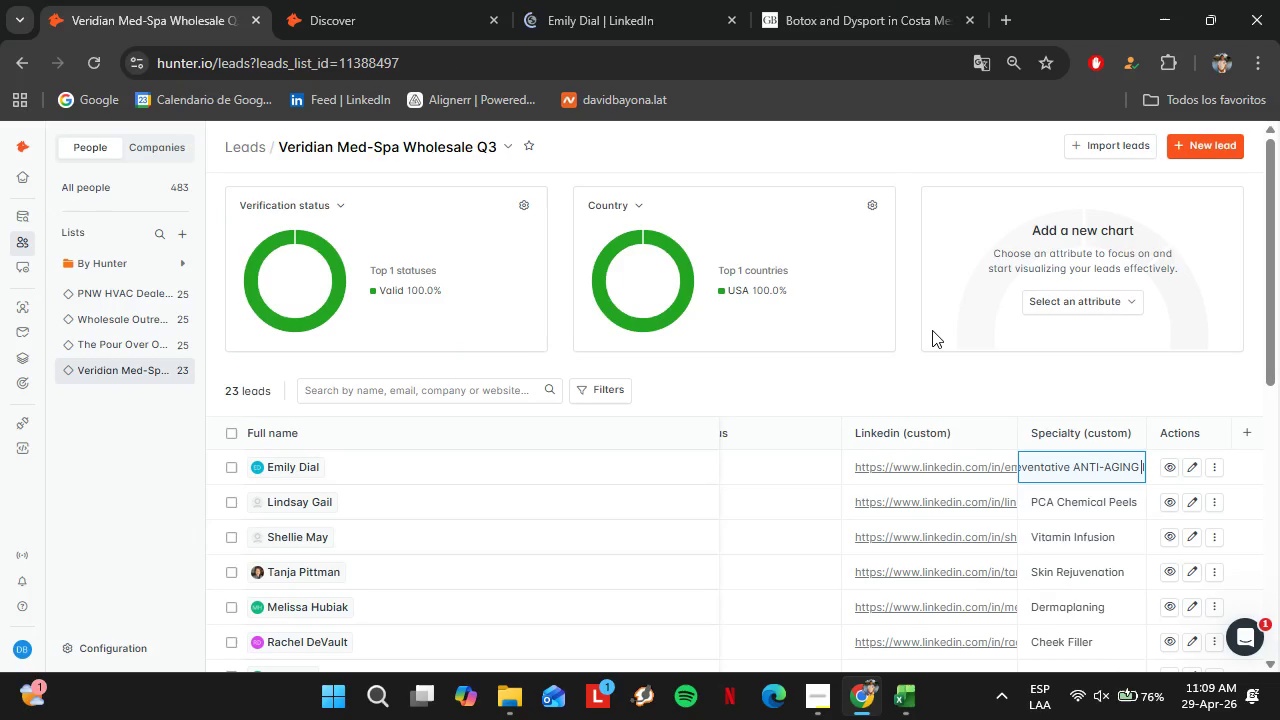 
key(ArrowLeft)
 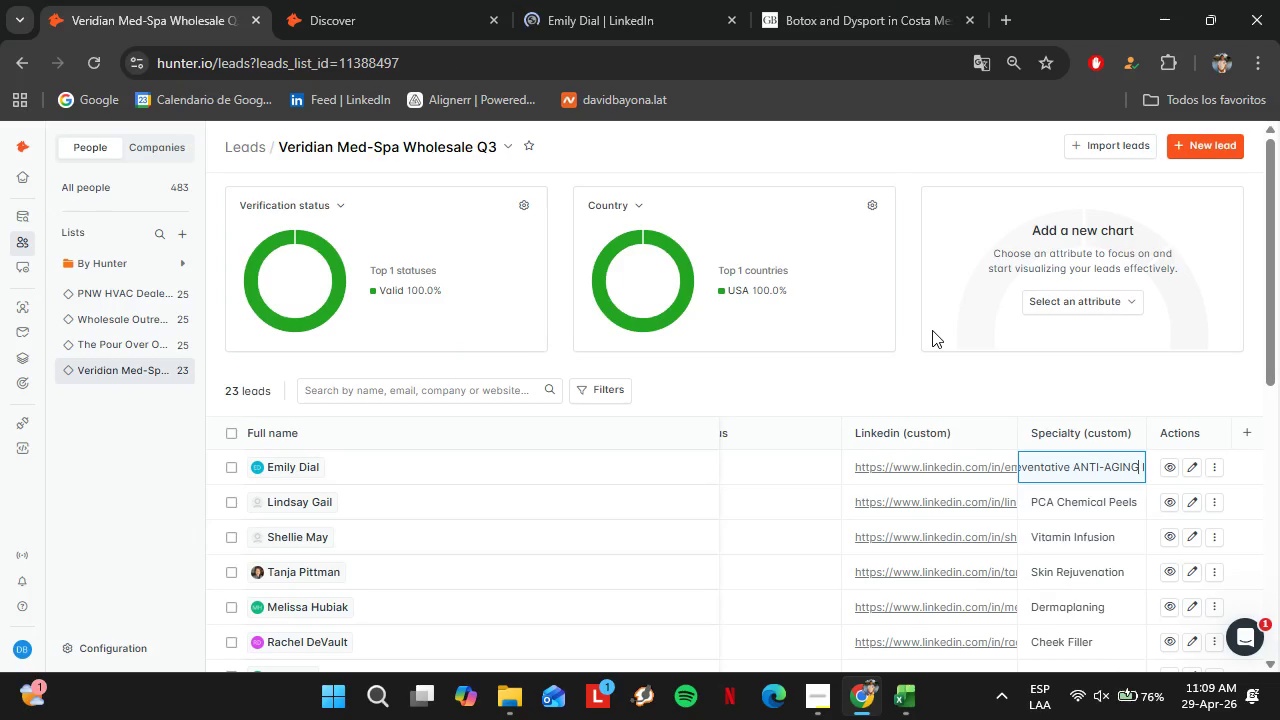 
key(ArrowLeft)
 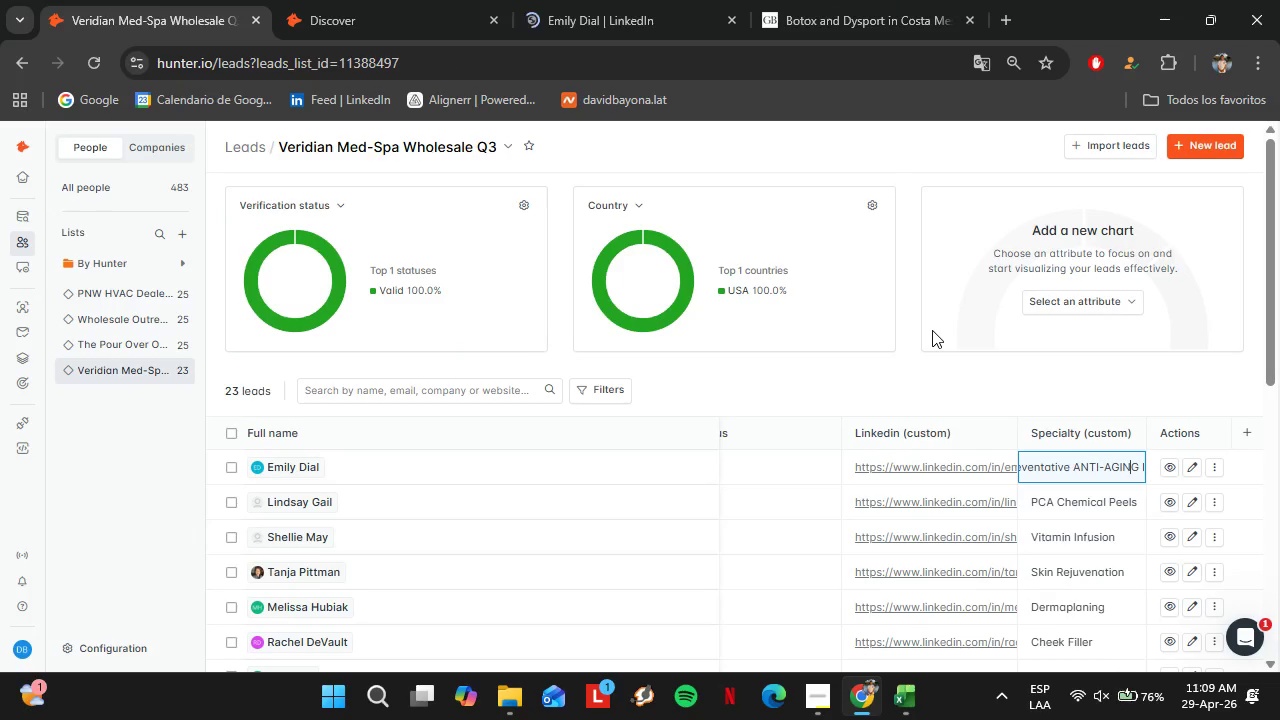 
key(ArrowLeft)
 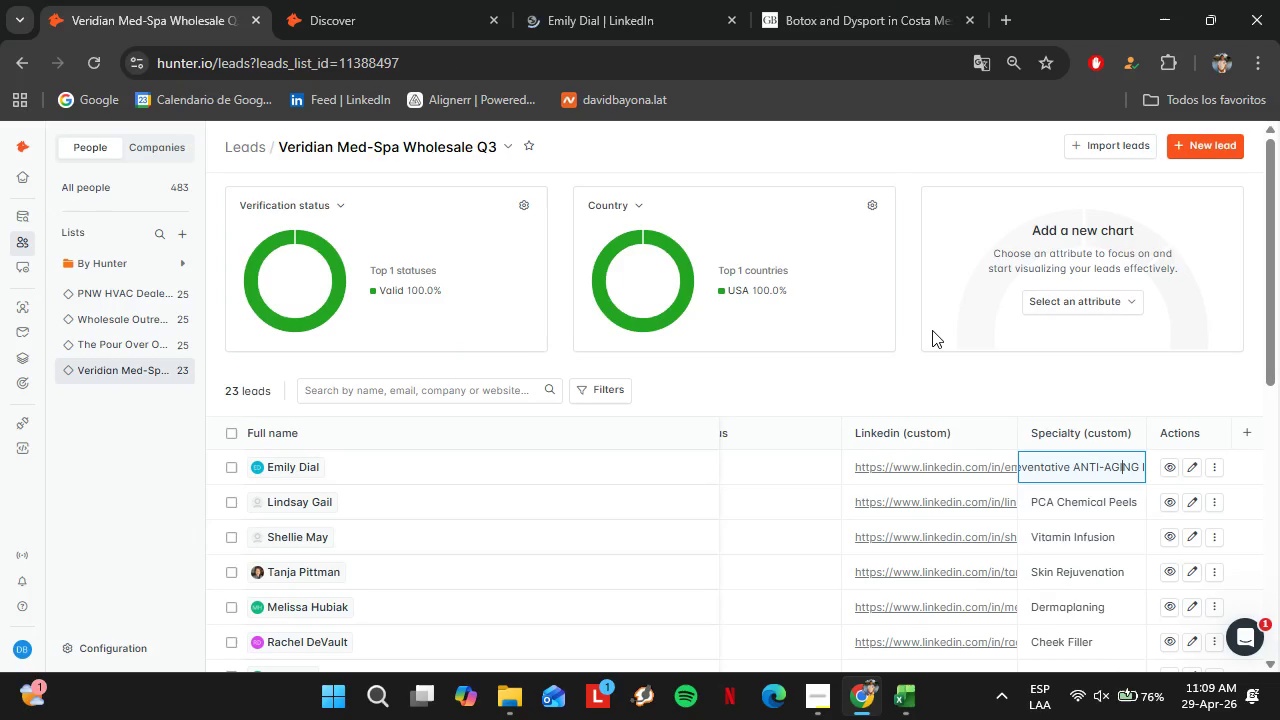 
key(ArrowLeft)
 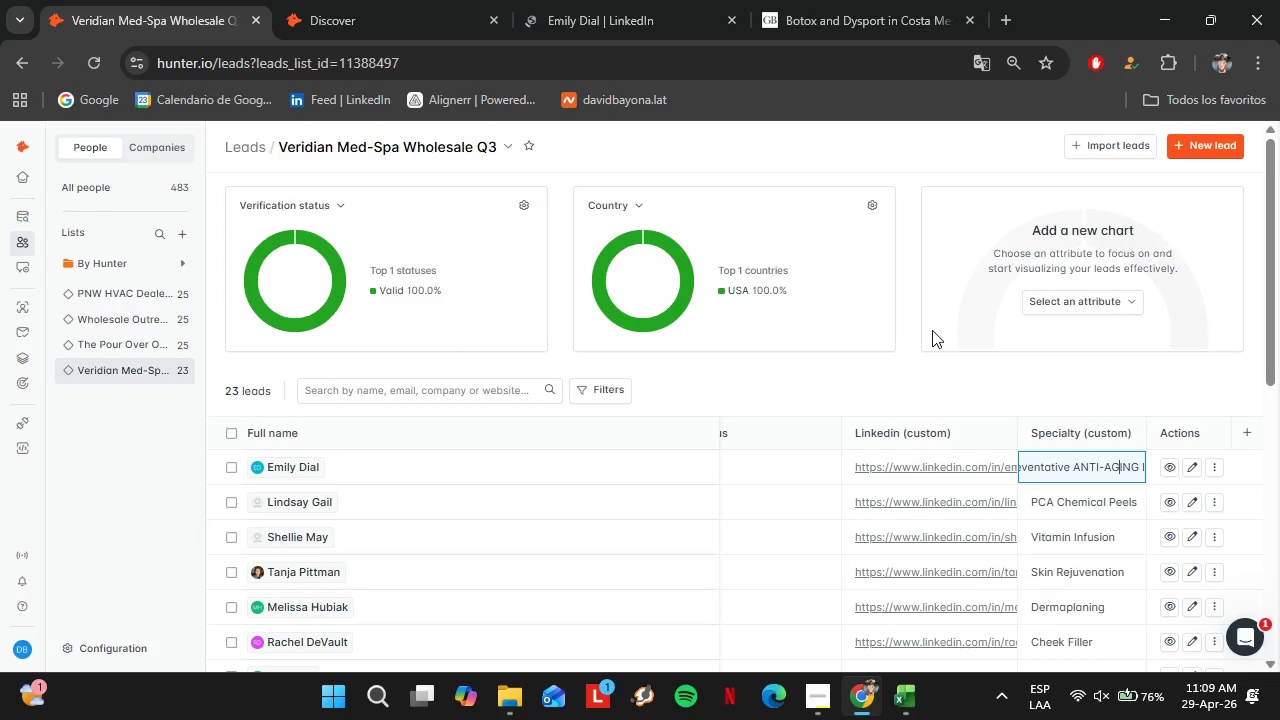 
key(ArrowLeft)
 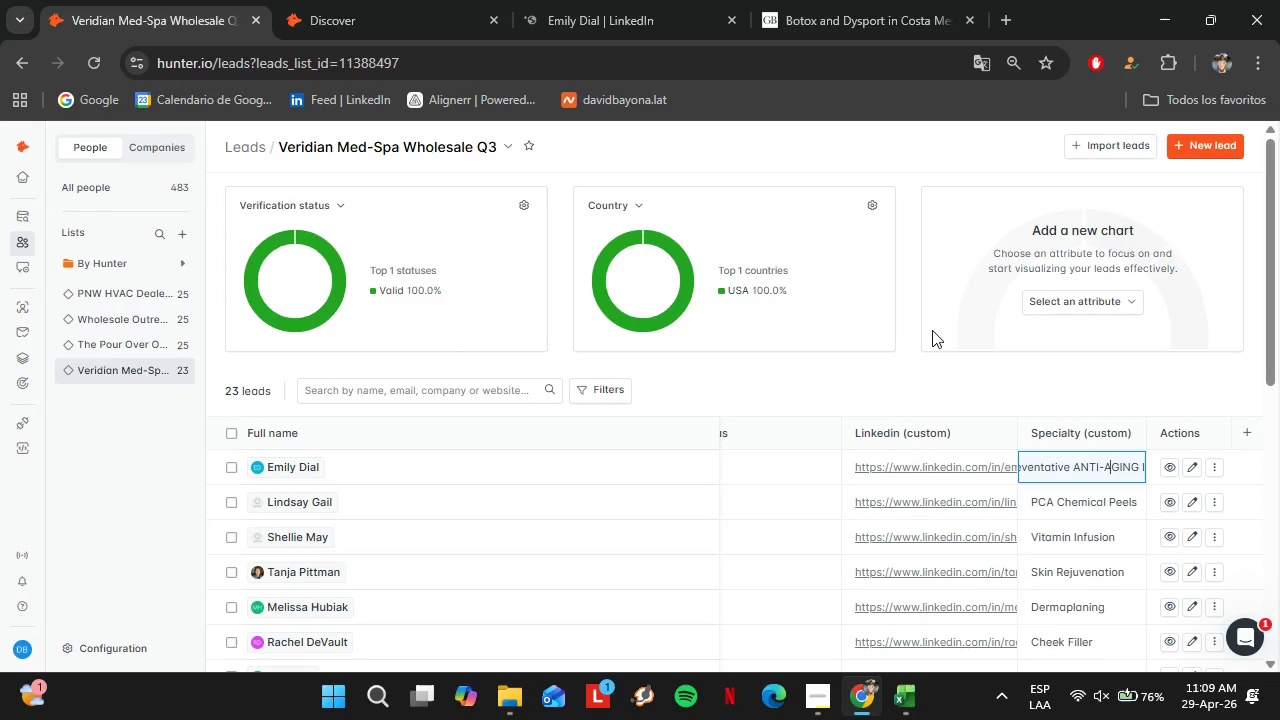 
key(ArrowLeft)
 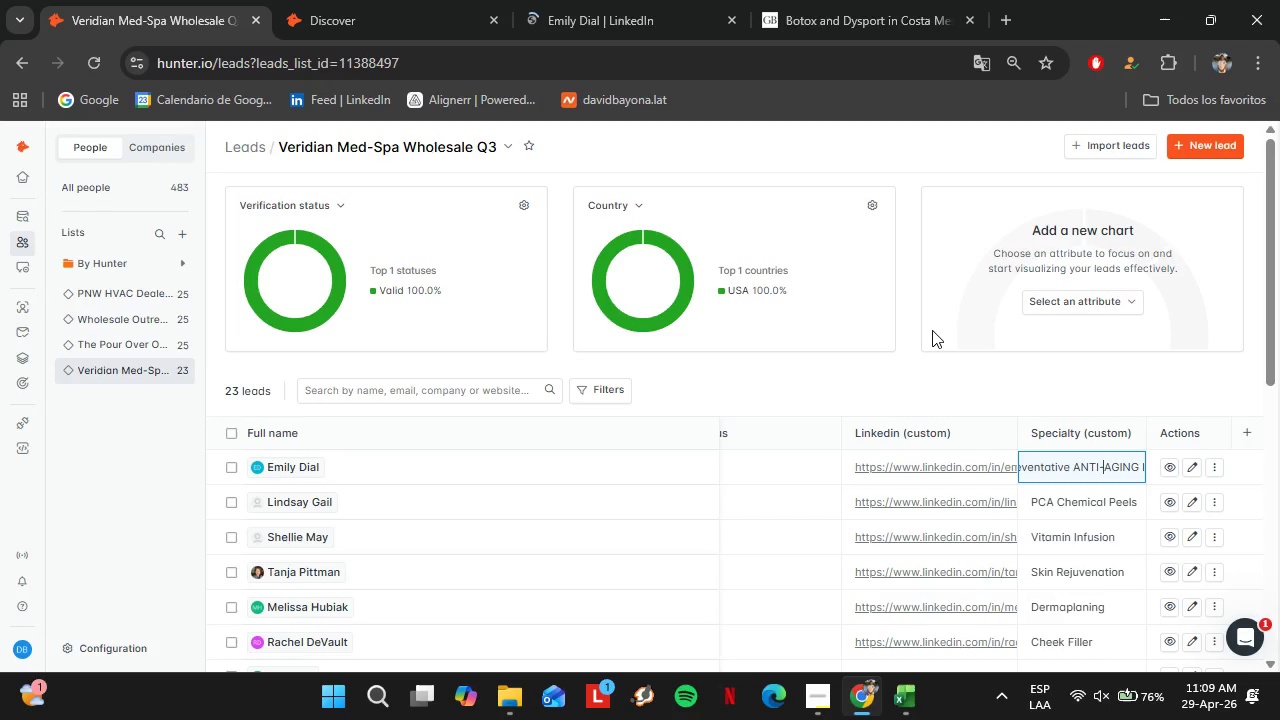 
key(ArrowLeft)
 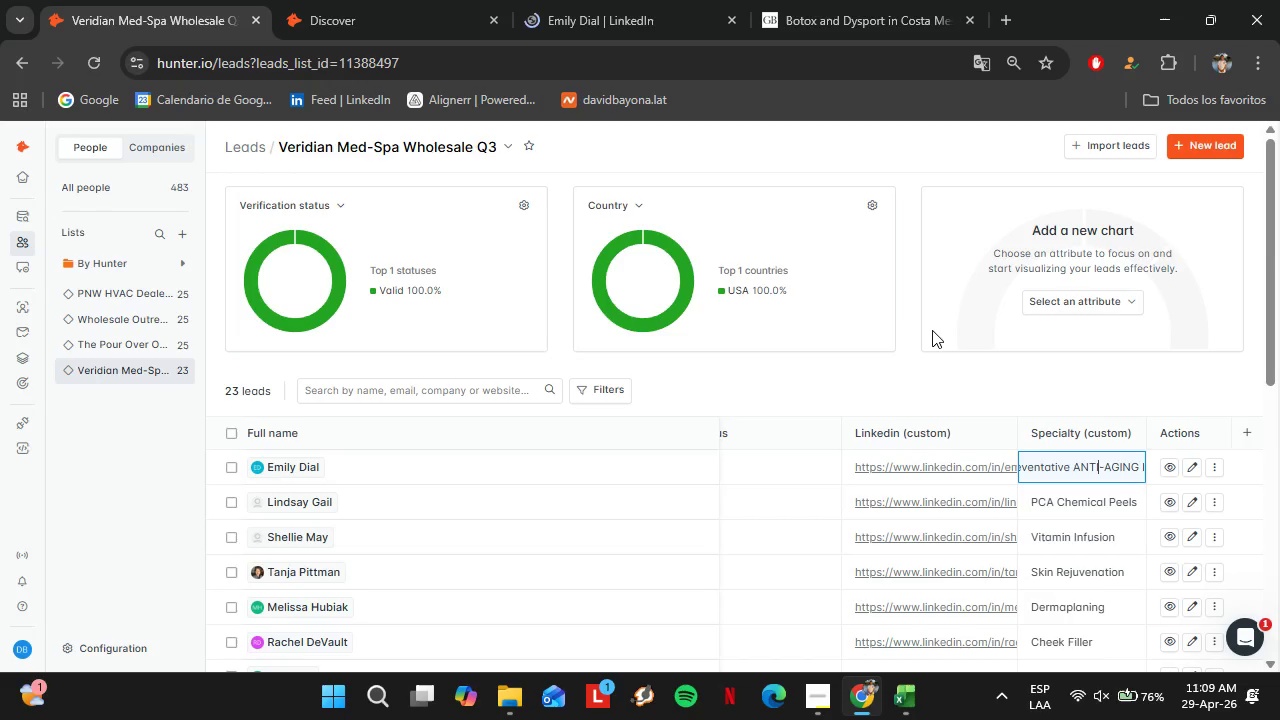 
key(ArrowLeft)
 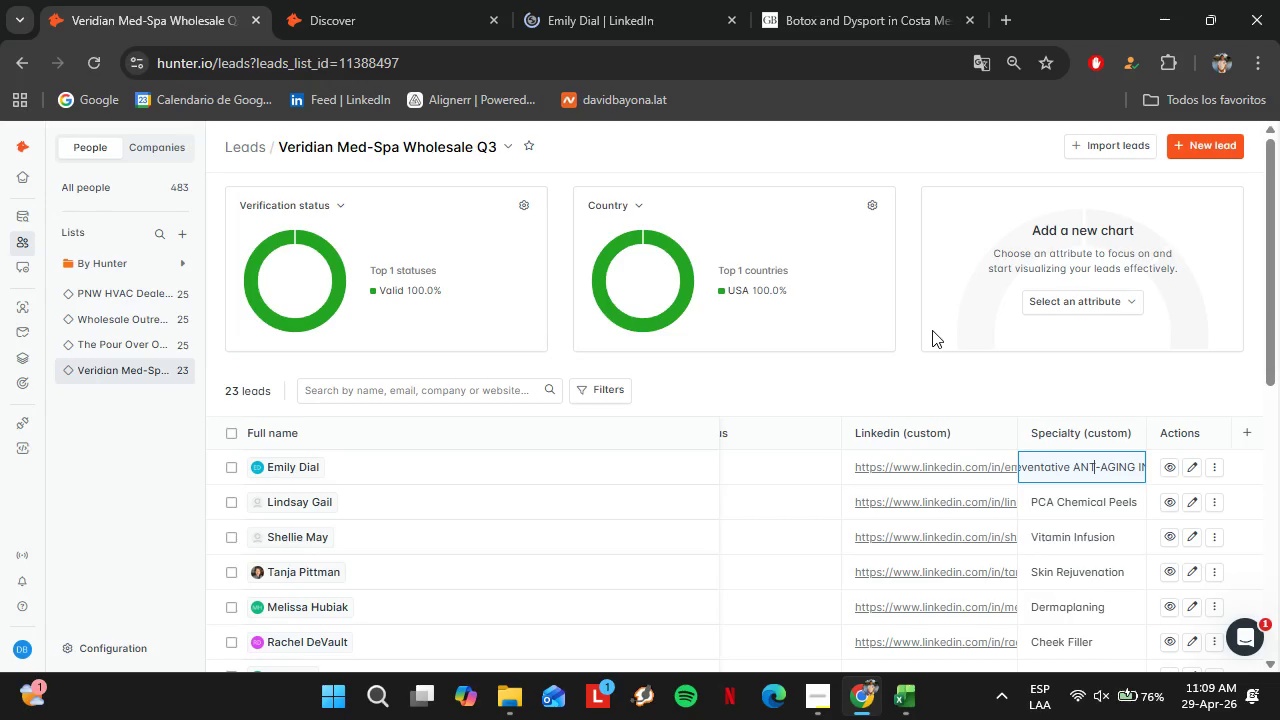 
key(Backspace)
key(Backspace)
key(Backspace)
type(nti)
key(Backspace)
key(Backspace)
key(Backspace)
key(Backspace)
key(Backspace)
type(ging )
key(Backspace)
key(Backspace)
key(Backspace)
key(Backspace)
key(Backspace)
key(Backspace)
key(Backspace)
key(Backspace)
key(Backspace)
type(njections)
 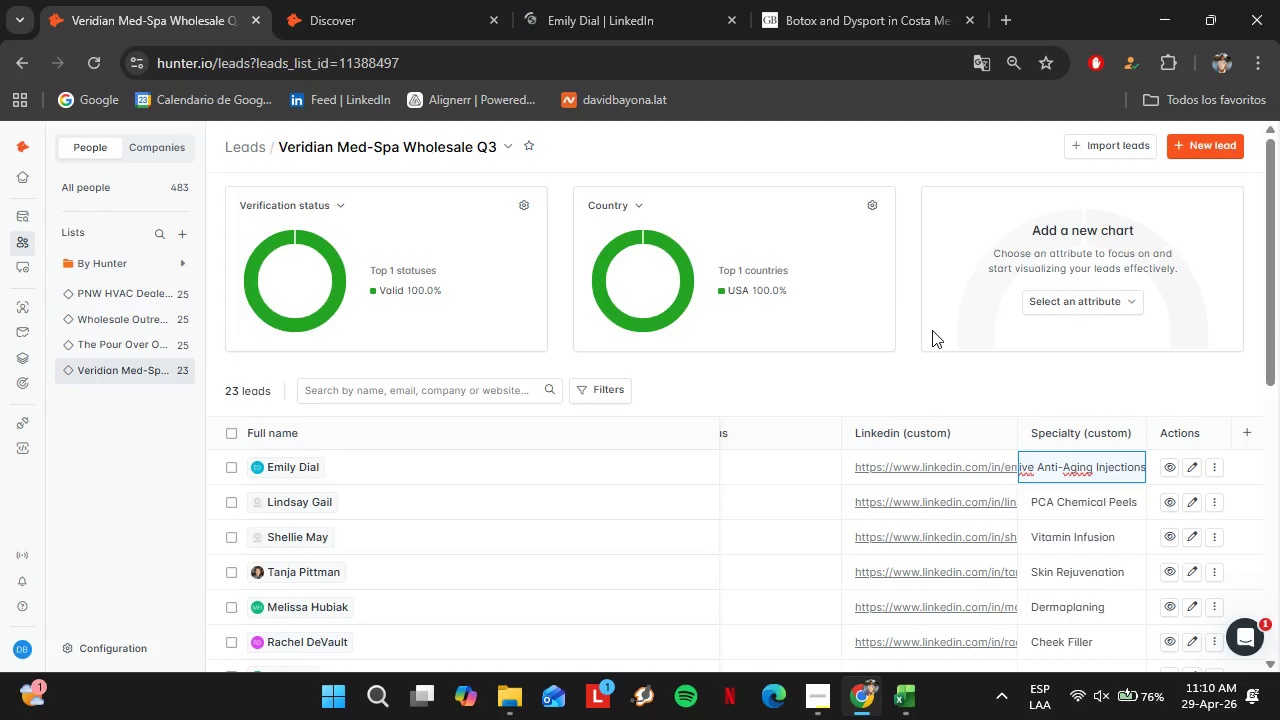 
hold_key(key=ArrowRight, duration=0.69)
 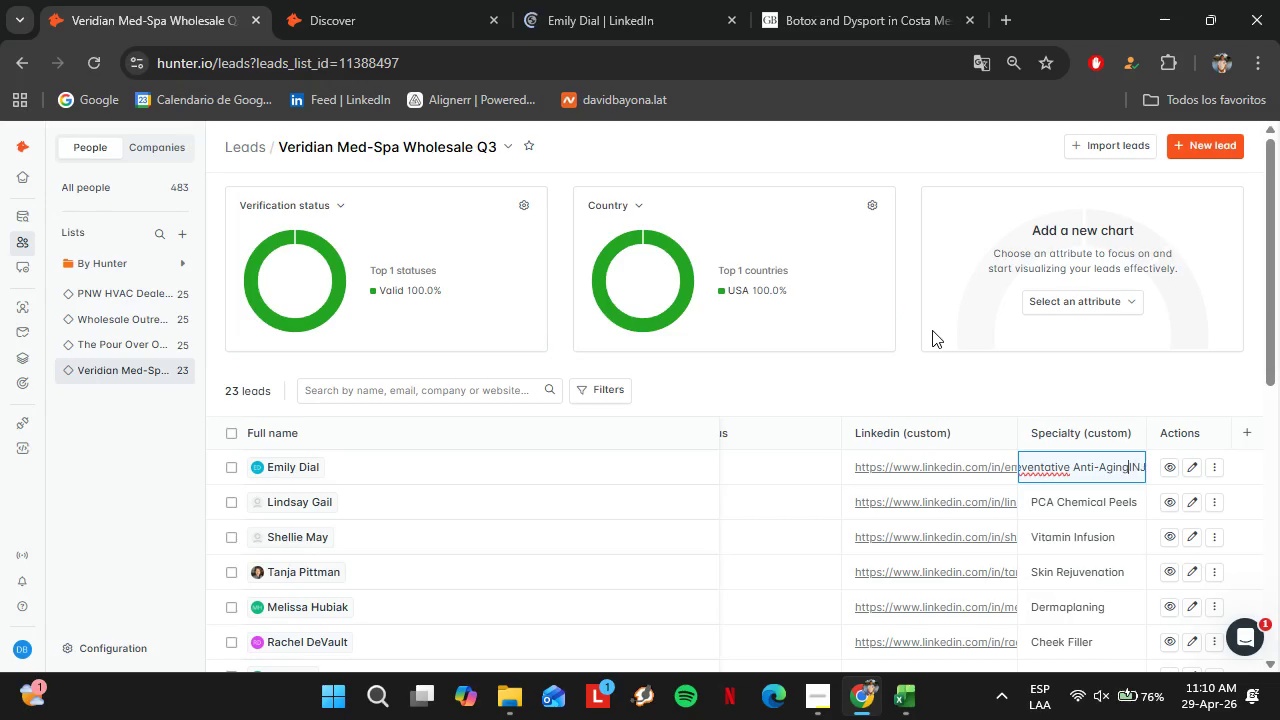 
hold_key(key=ArrowRight, duration=1.08)
 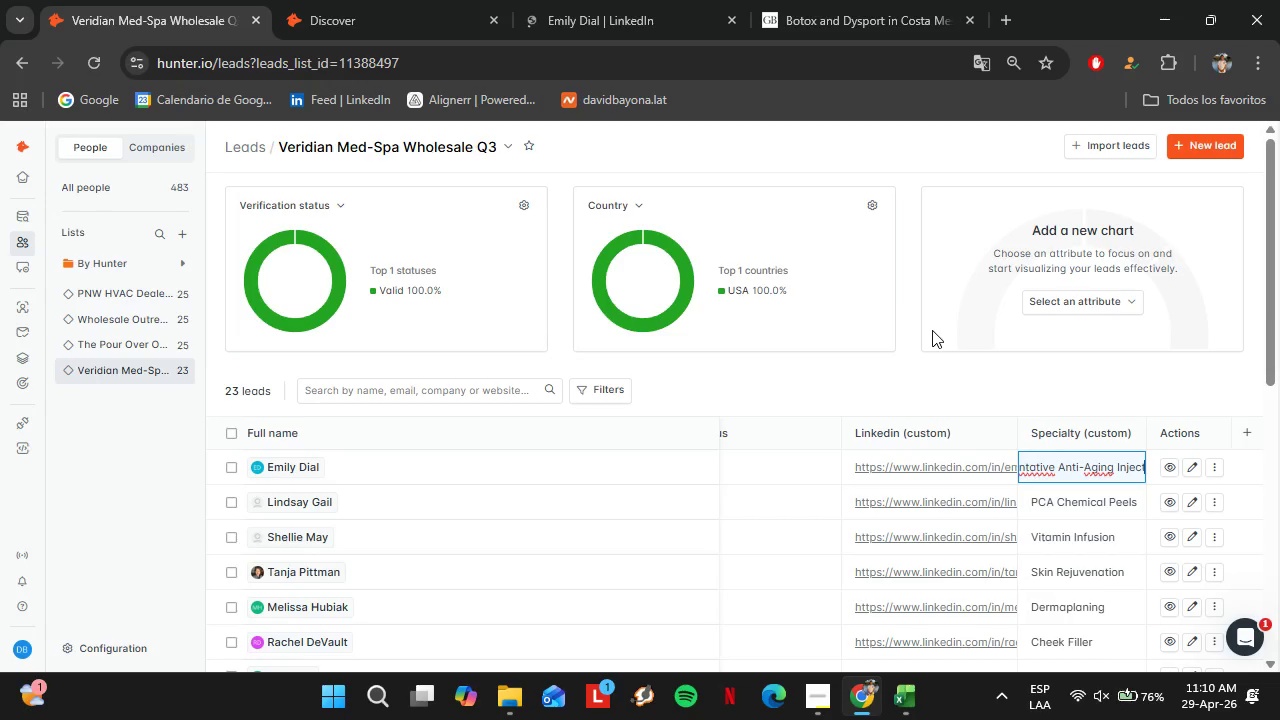 
key(Enter)
 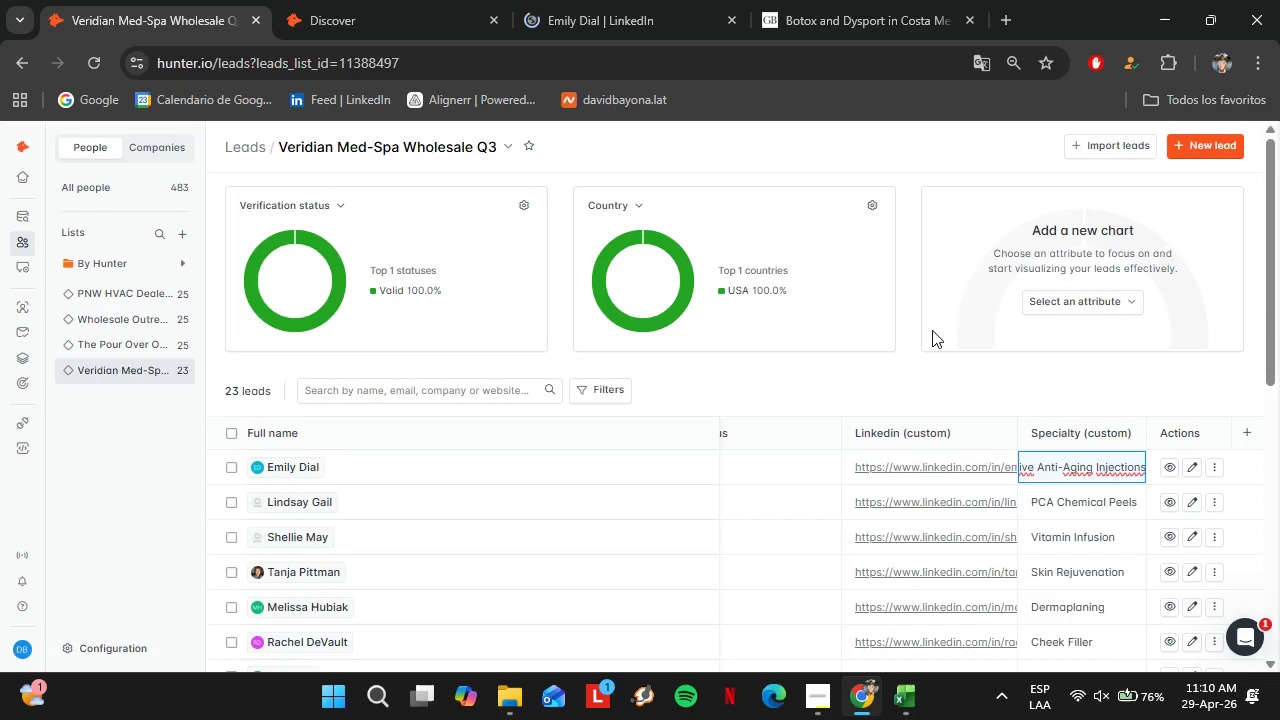 
wait(13.95)
 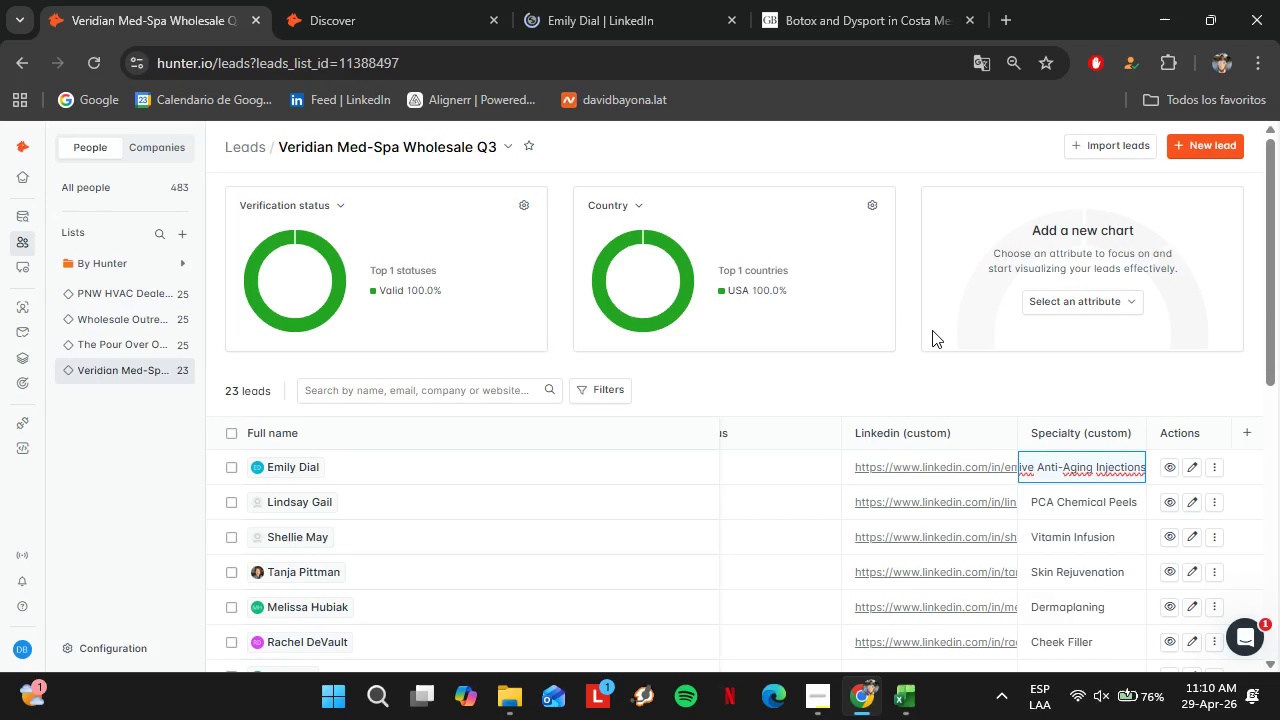 
key(Enter)
 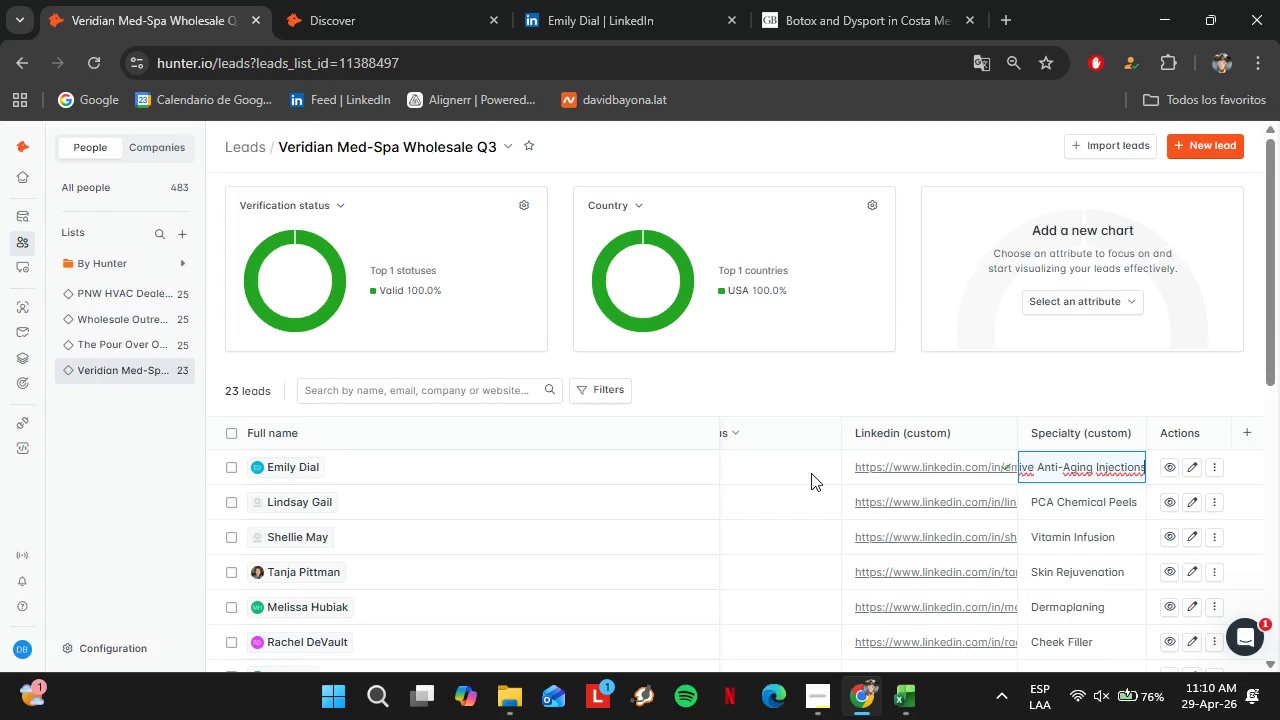 
left_click([907, 378])
 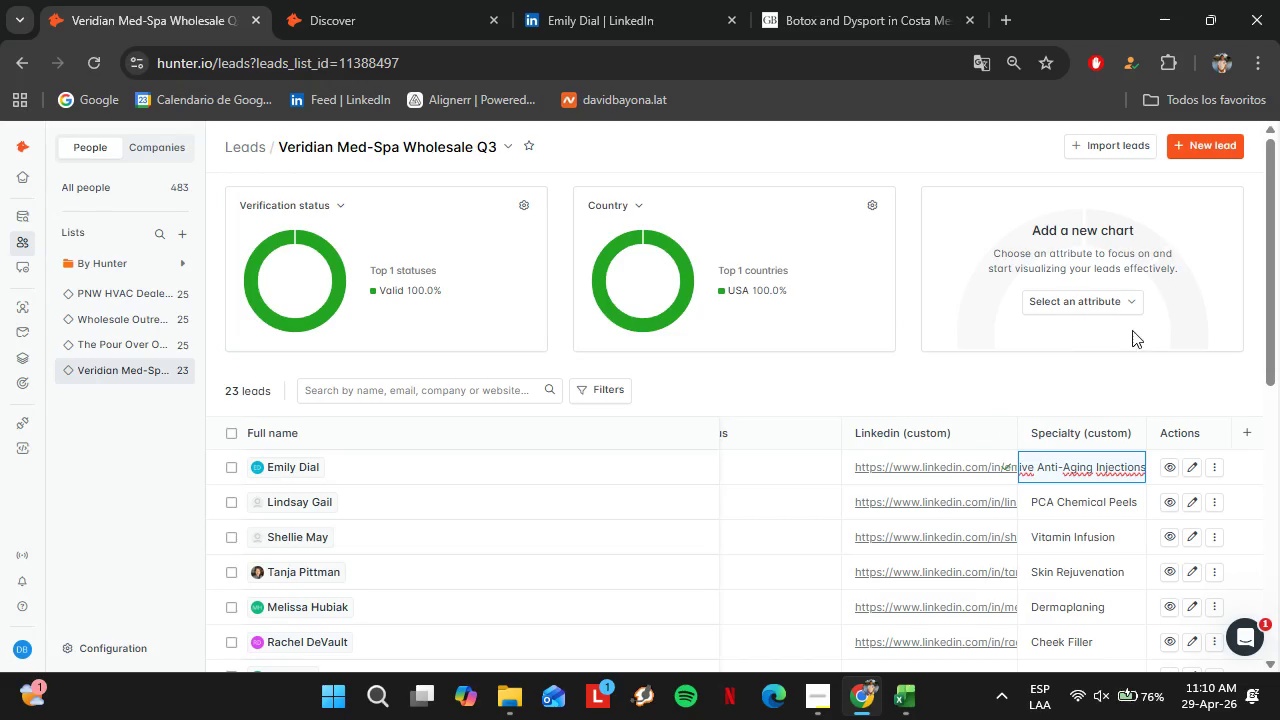 
left_click_drag(start_coordinate=[1273, 327], to_coordinate=[1279, 478])
 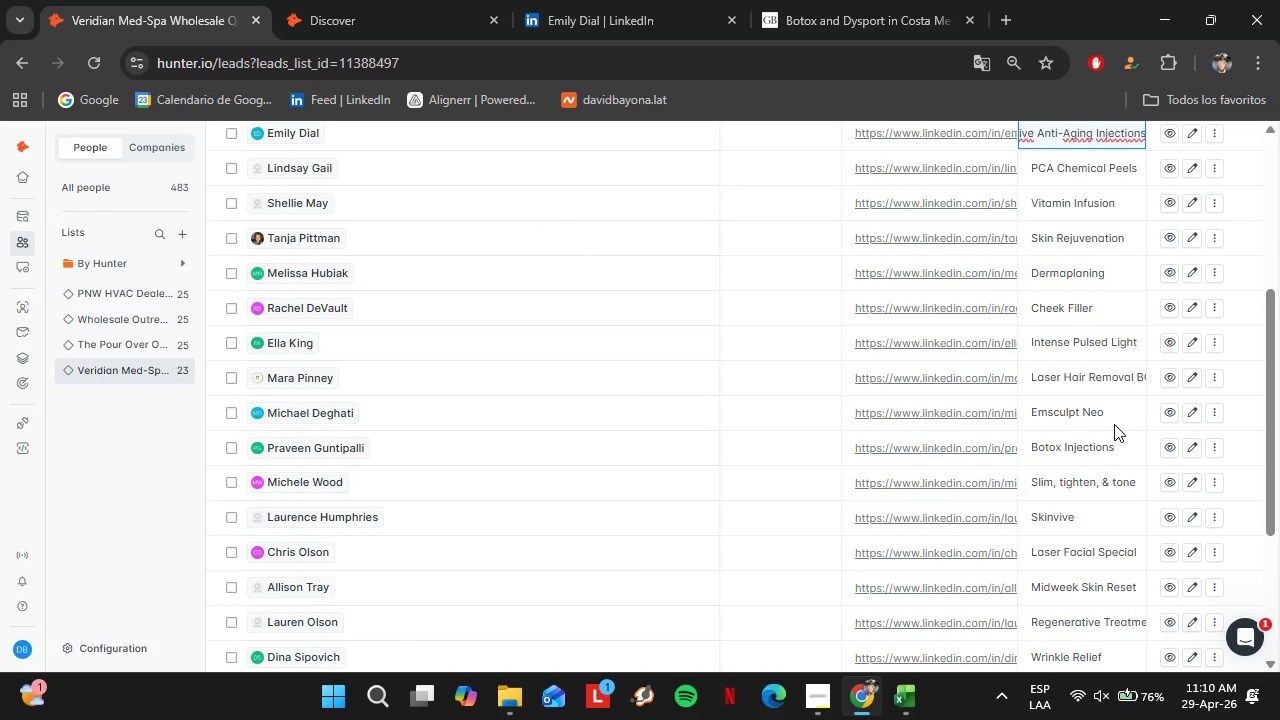 
left_click([1114, 424])
 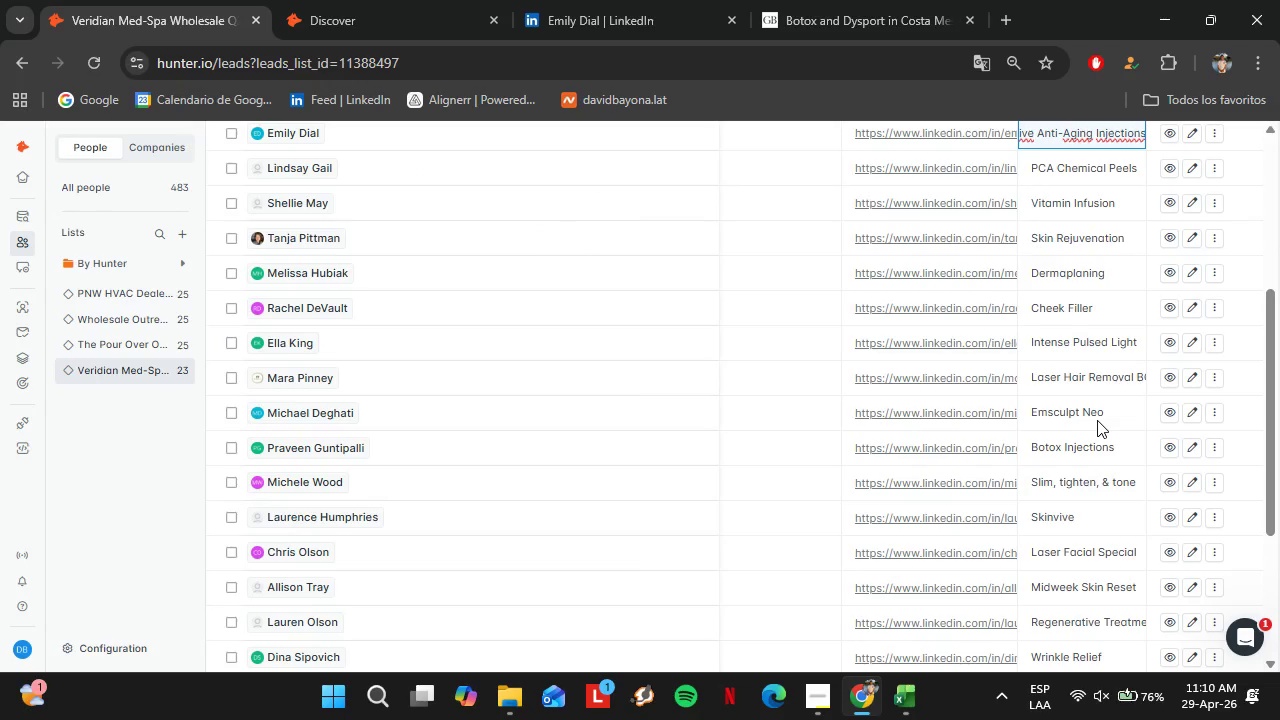 
left_click([1097, 420])
 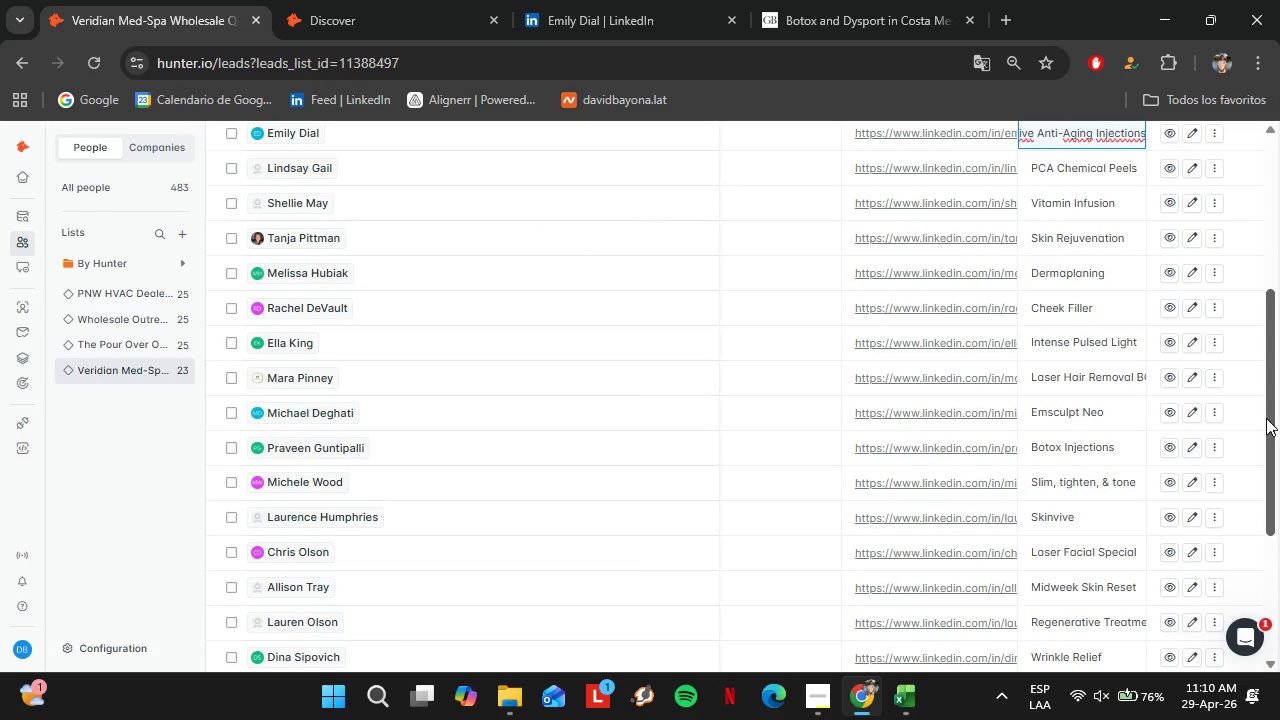 
left_click_drag(start_coordinate=[1266, 418], to_coordinate=[1279, 326])
 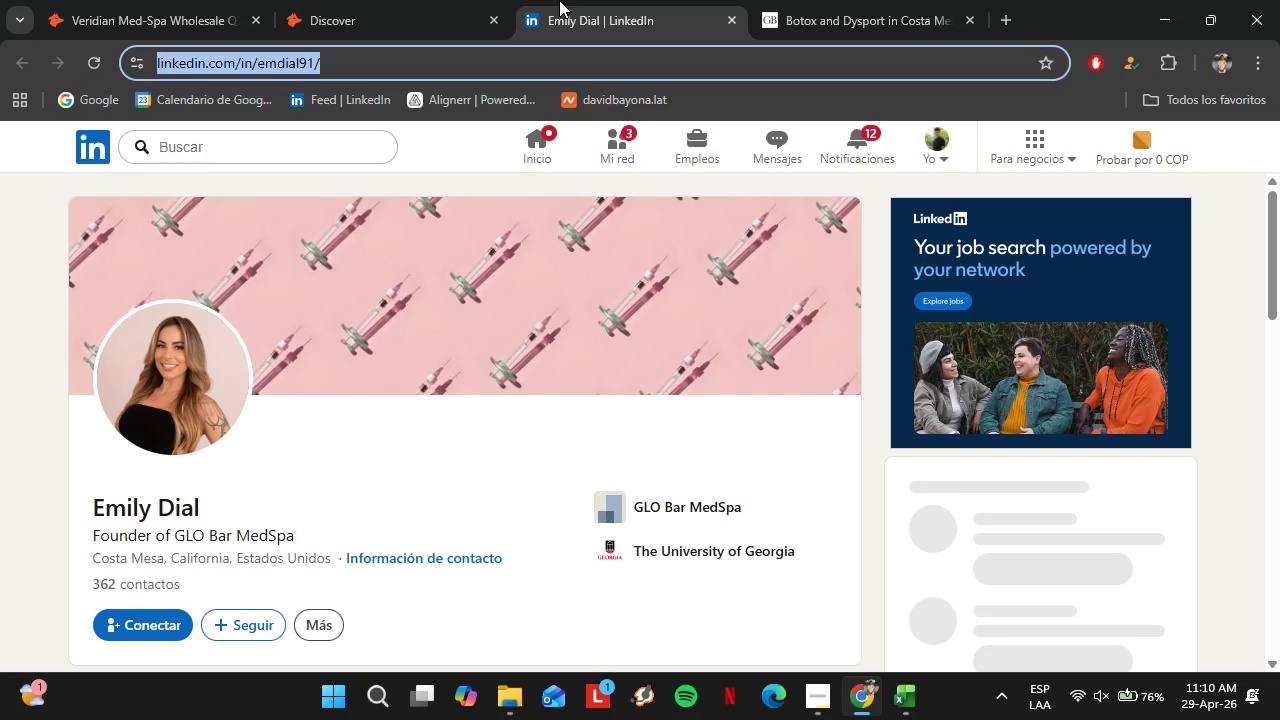 
left_click([738, 25])
 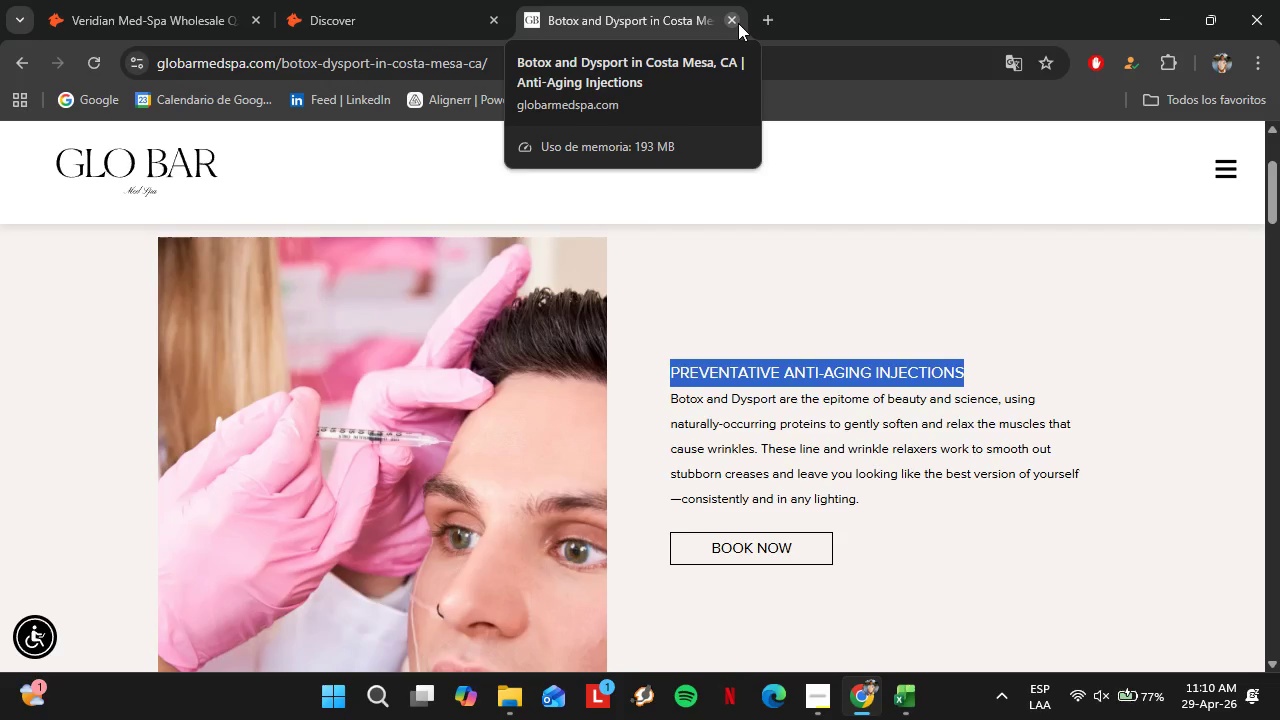 
wait(19.66)
 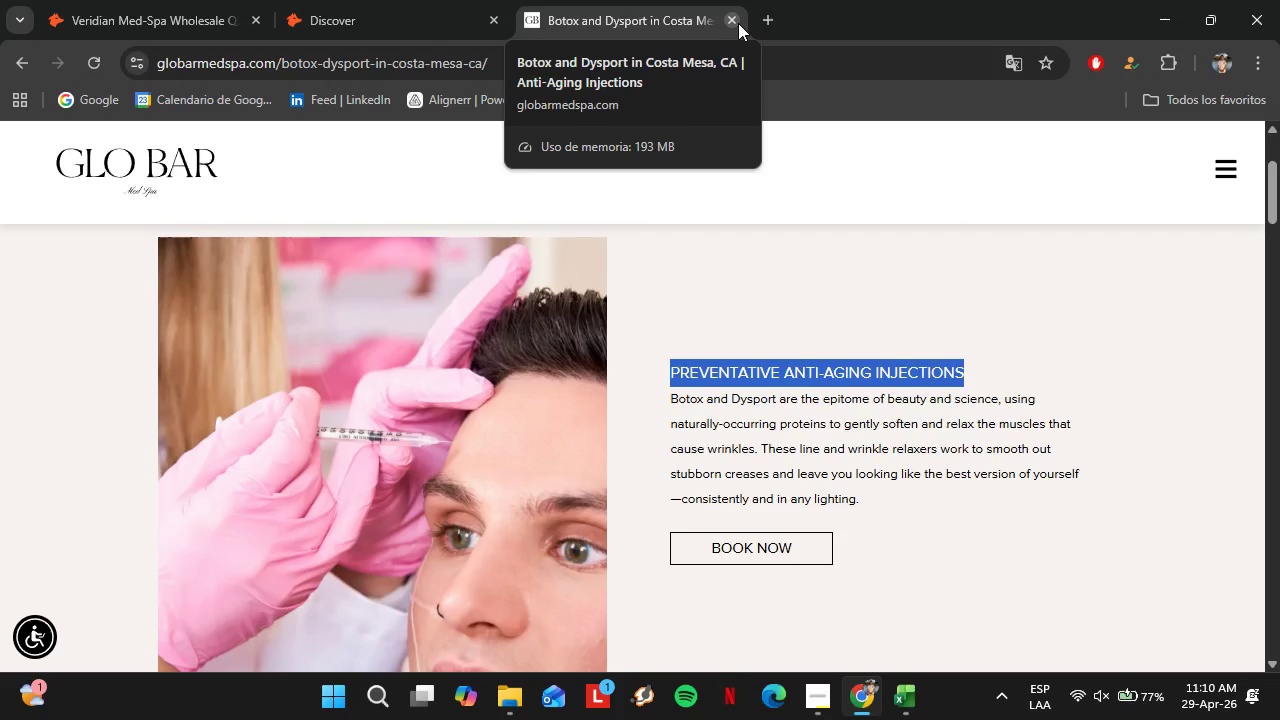 
left_click([430, 0])
 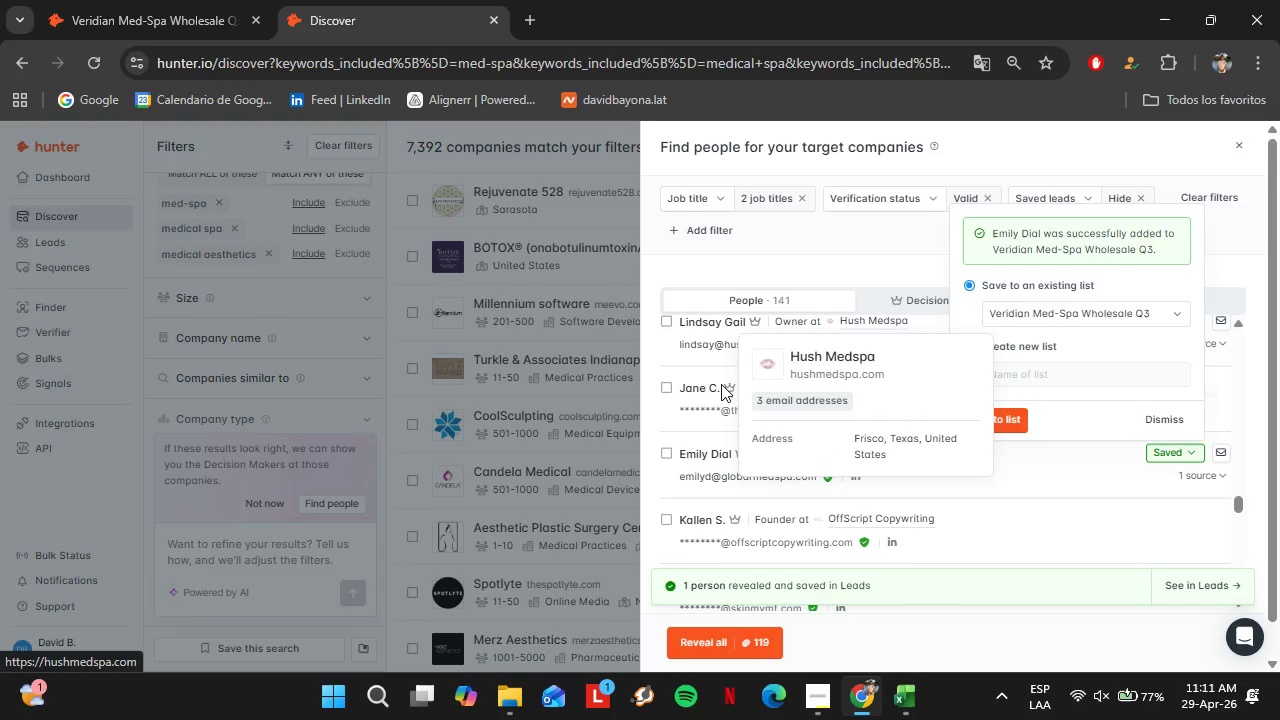 
scroll: coordinate [799, 405], scroll_direction: down, amount: 3.0
 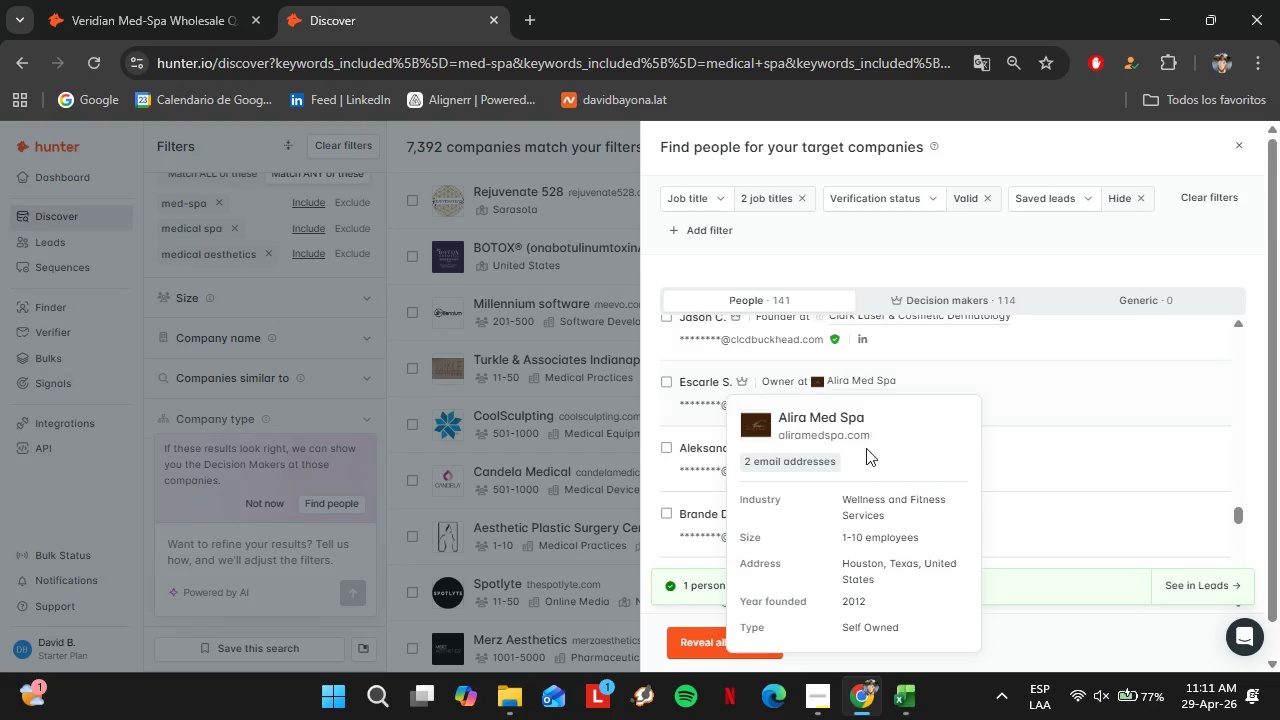 
left_click([852, 436])
 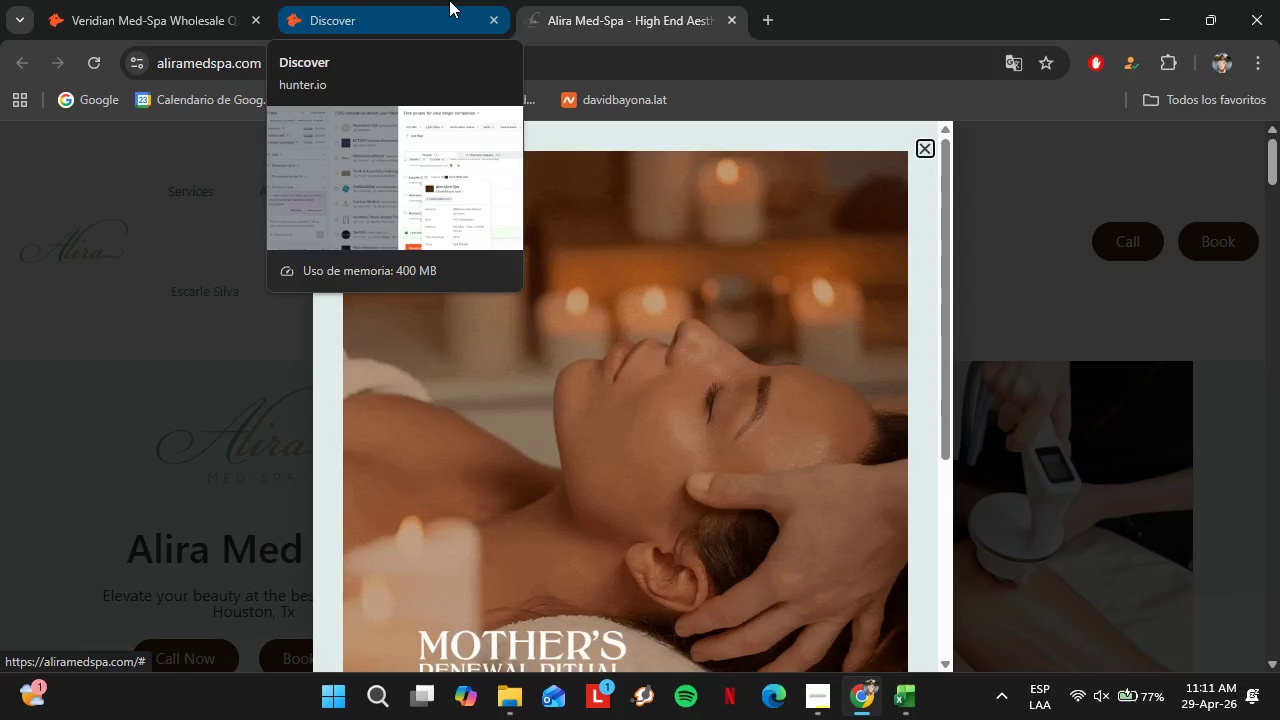 
wait(22.02)
 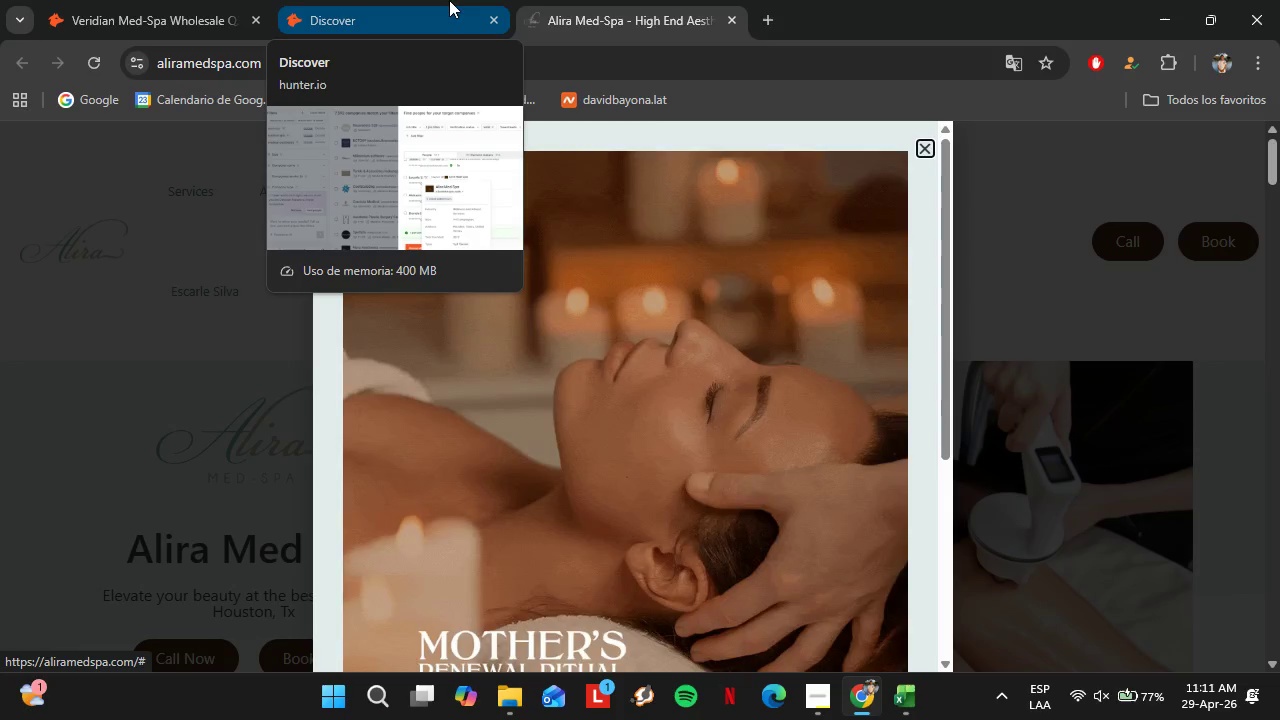 
left_click([925, 148])
 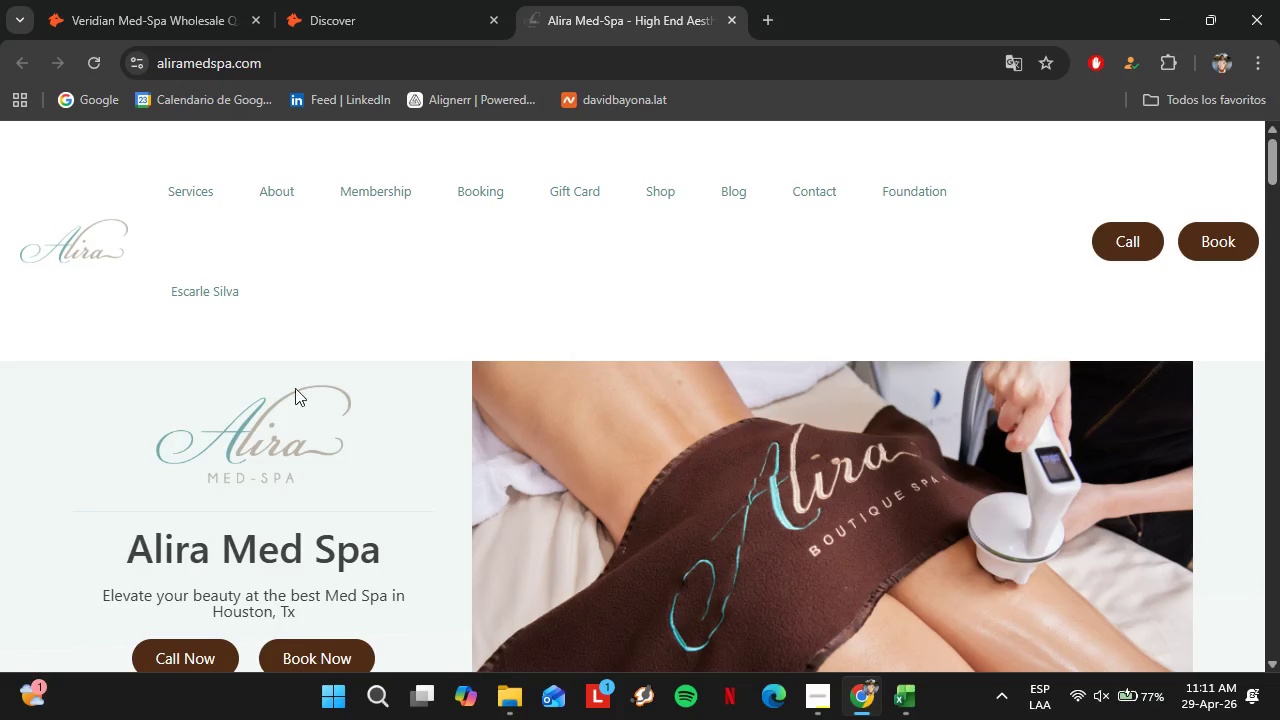 
scroll: coordinate [267, 400], scroll_direction: down, amount: 2.0
 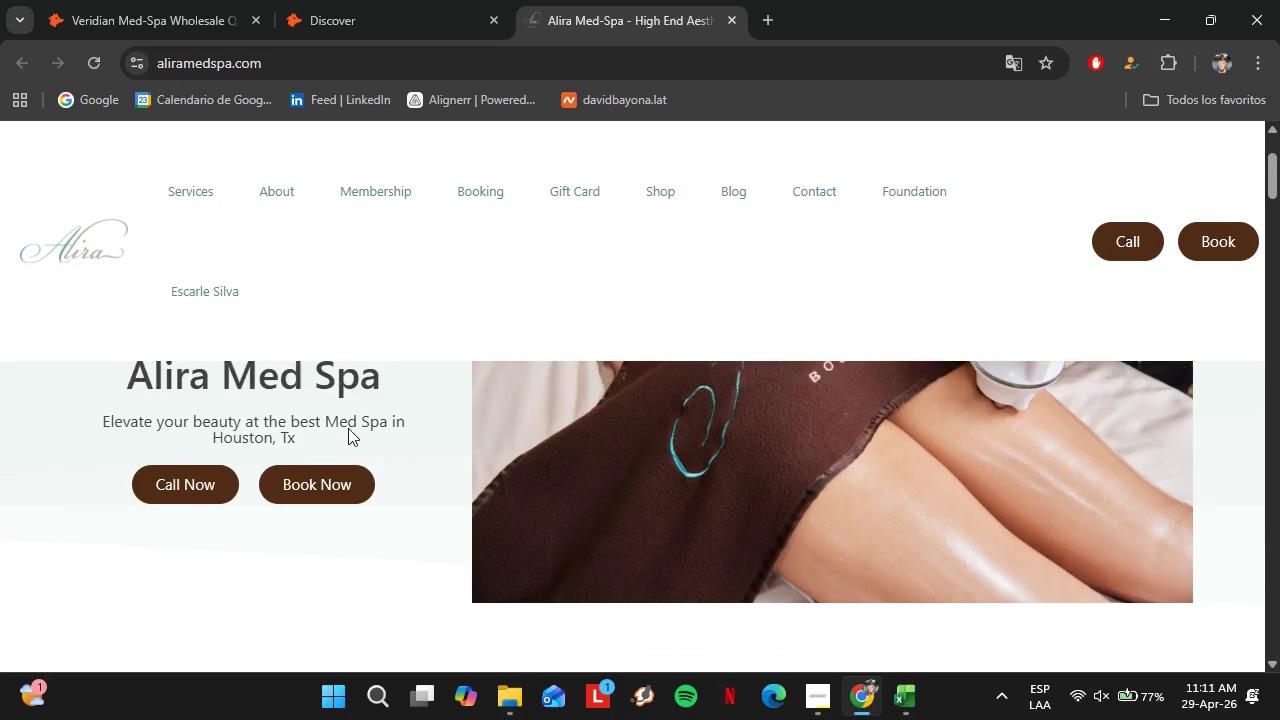 
scroll: coordinate [348, 428], scroll_direction: up, amount: 1.0
 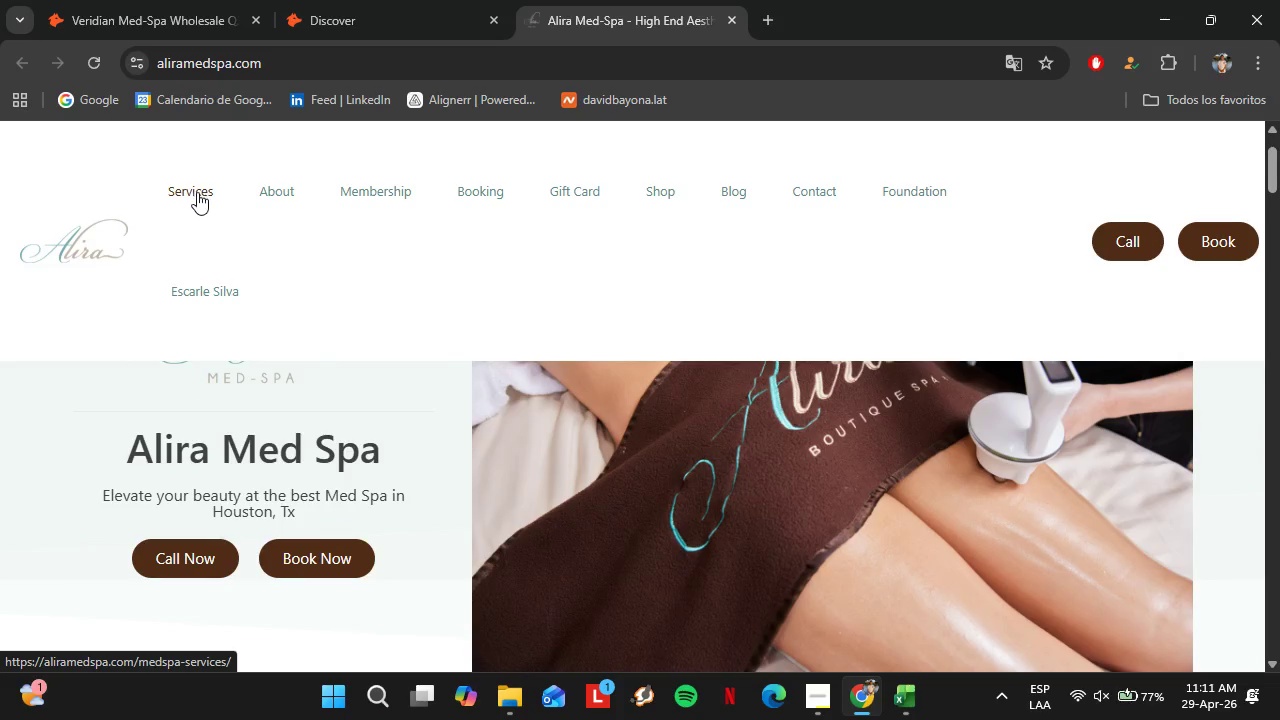 
left_click([197, 192])
 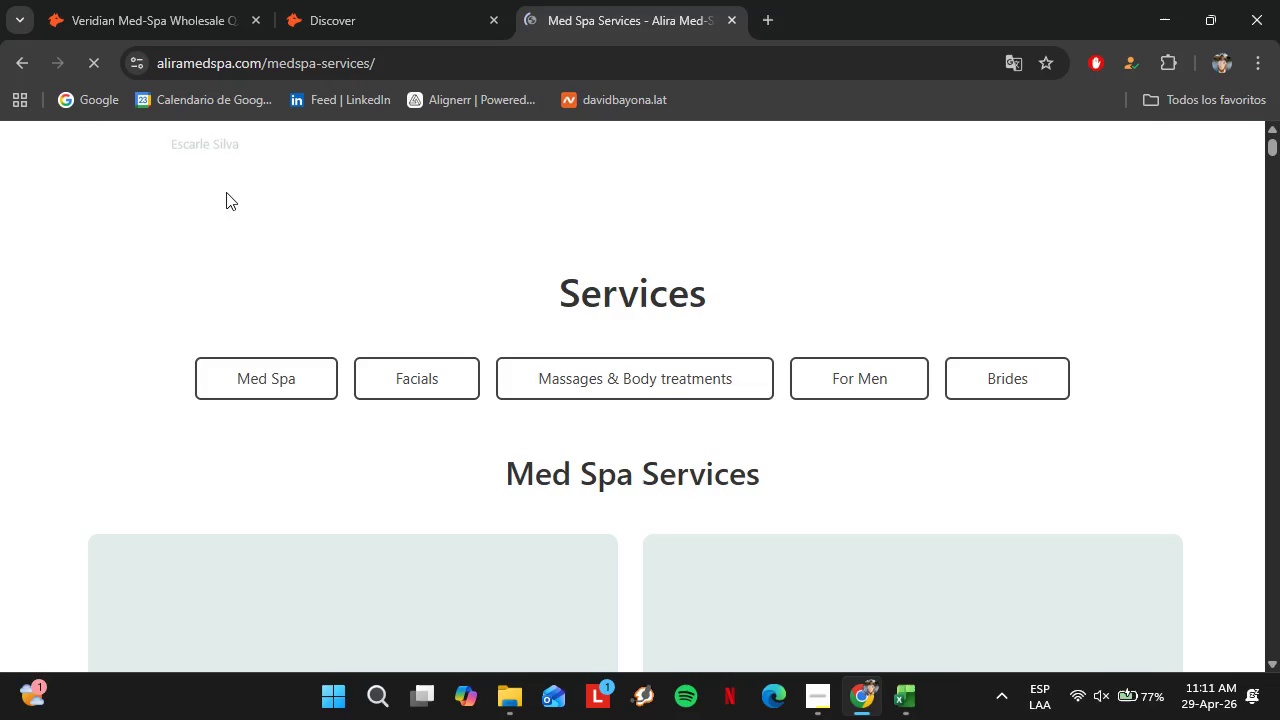 
scroll: coordinate [486, 446], scroll_direction: down, amount: 1.0
 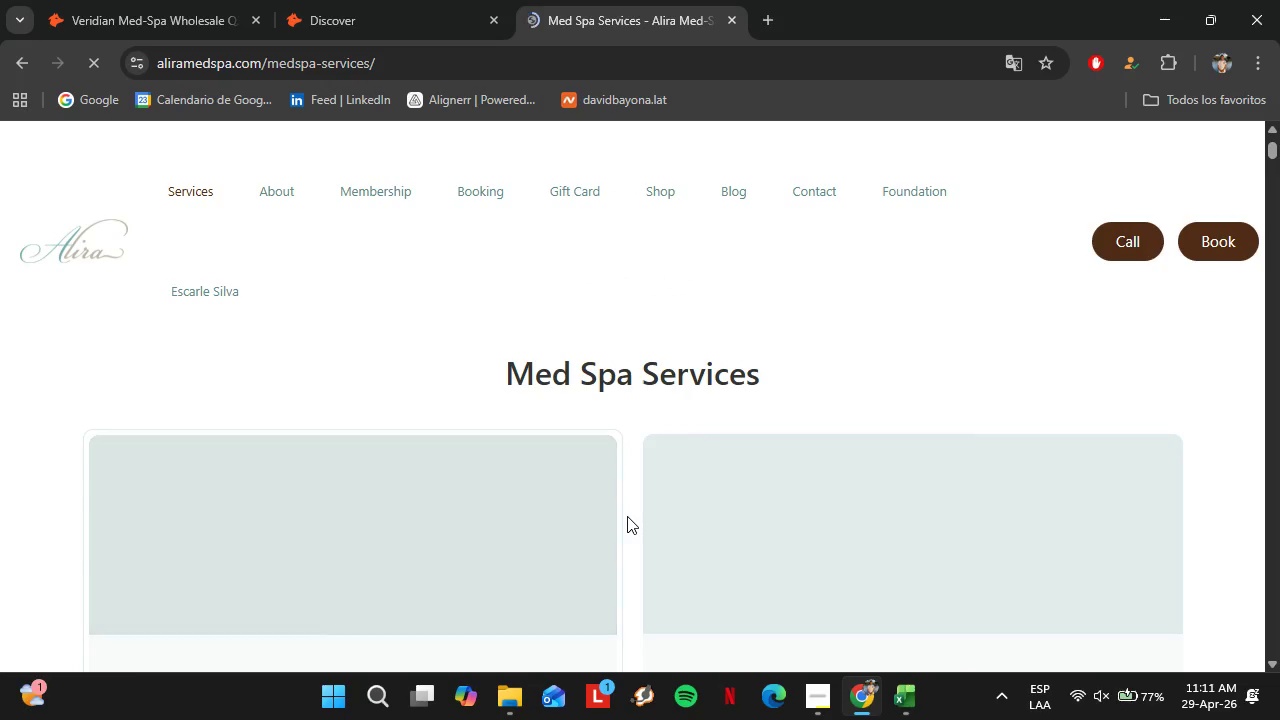 
scroll: coordinate [671, 473], scroll_direction: up, amount: 4.0
 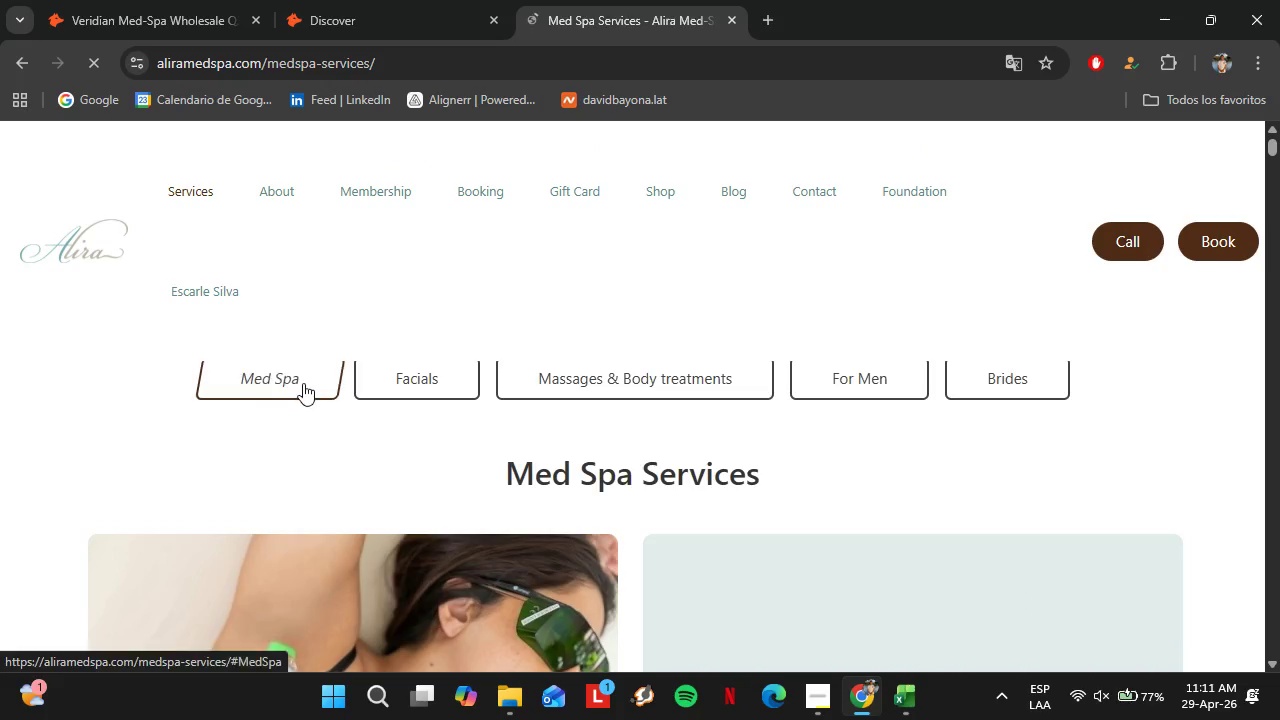 
left_click([303, 383])
 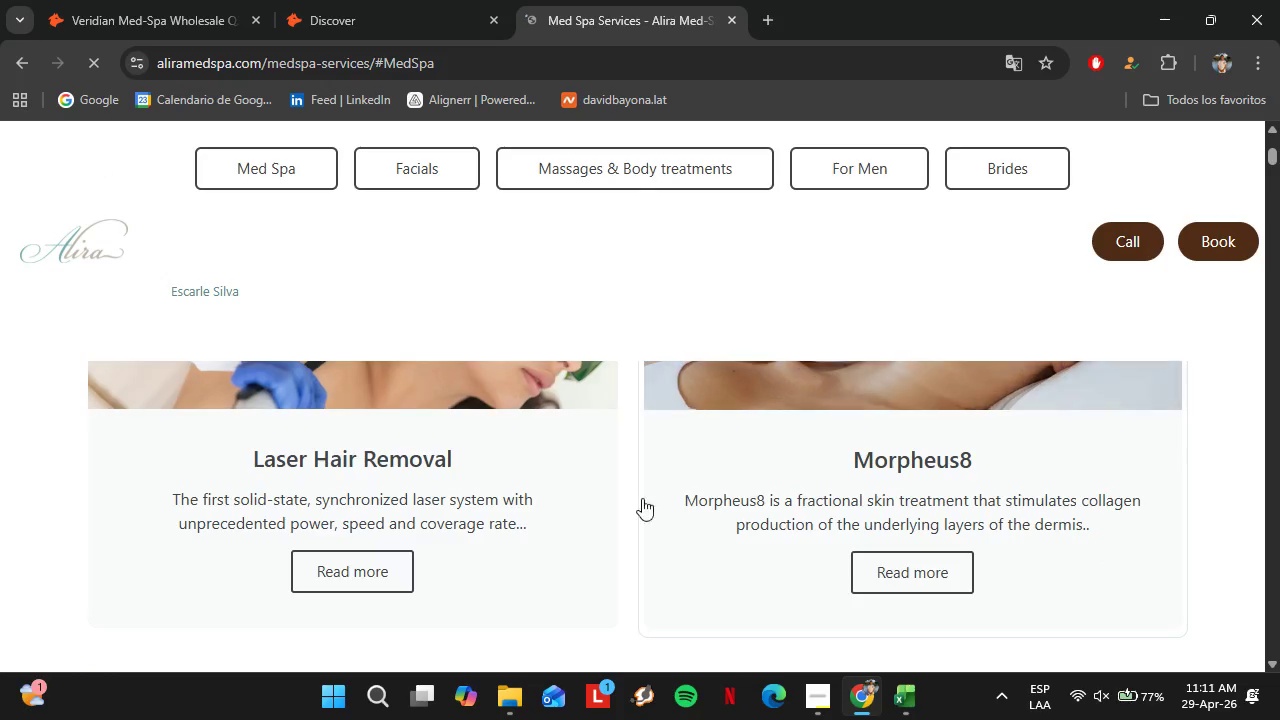 
wait(5.09)
 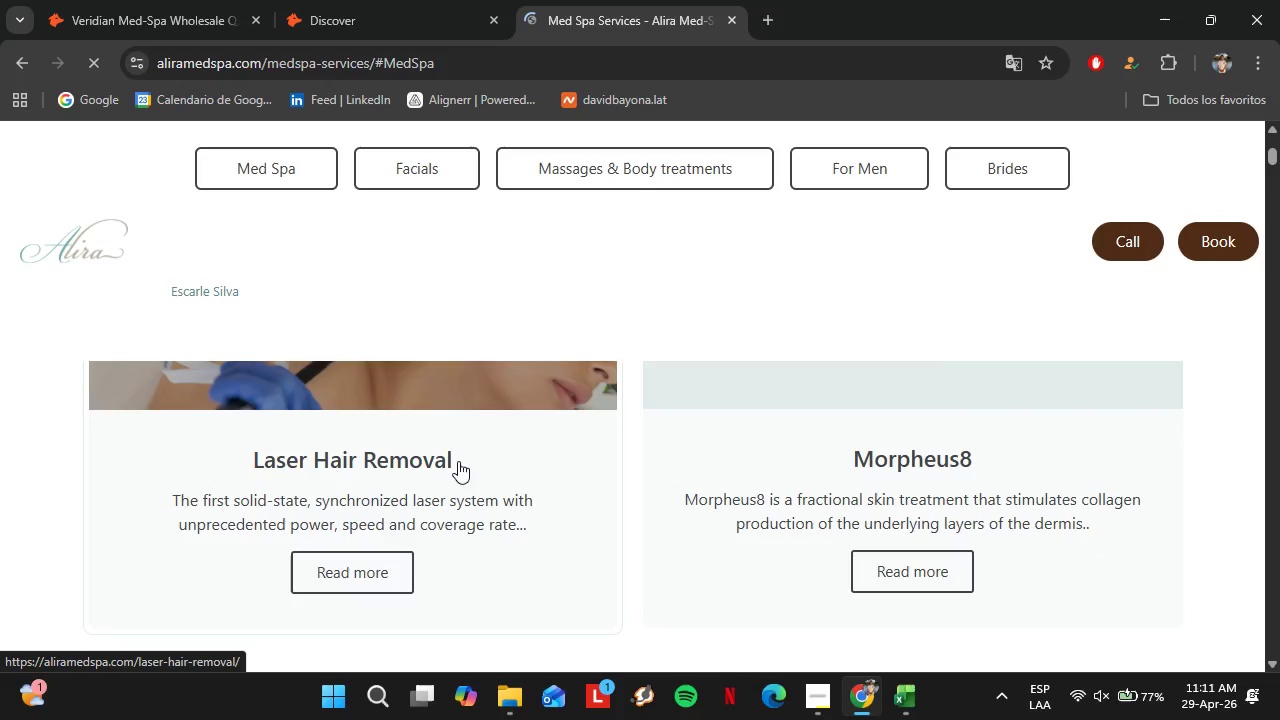 
left_click([191, 0])
 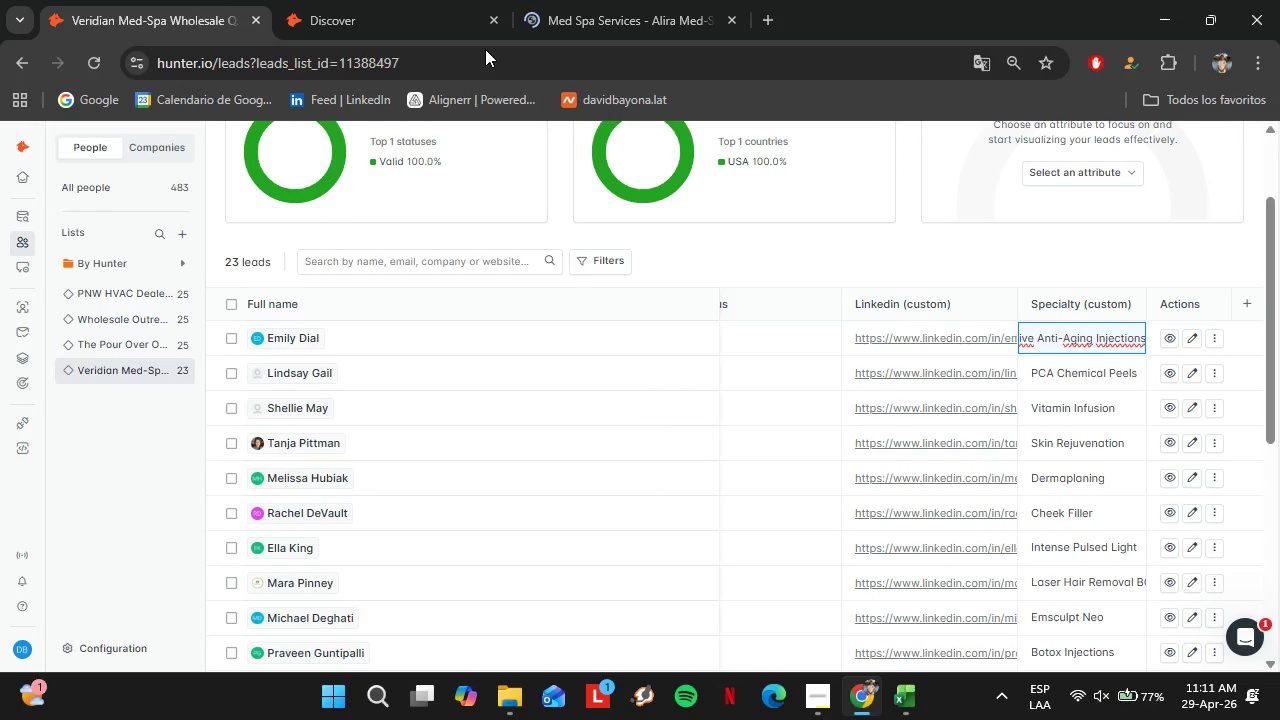 
left_click([367, 0])
 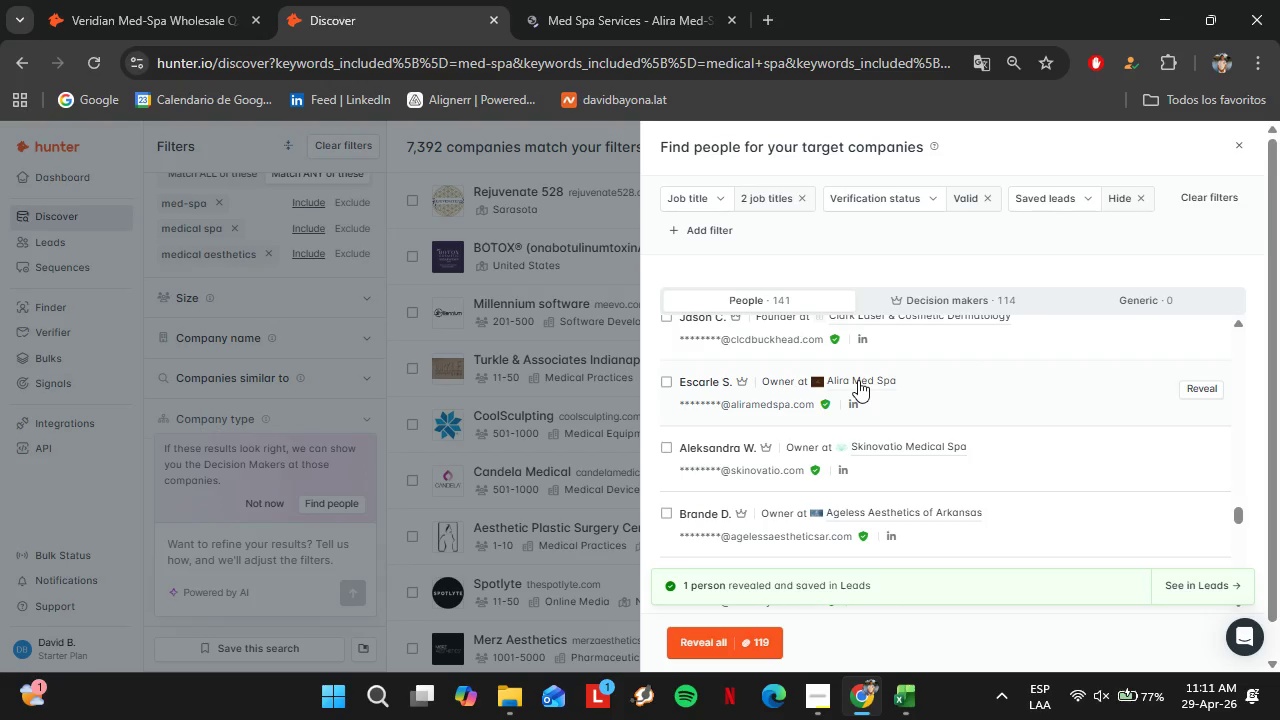 
left_click([659, 27])
 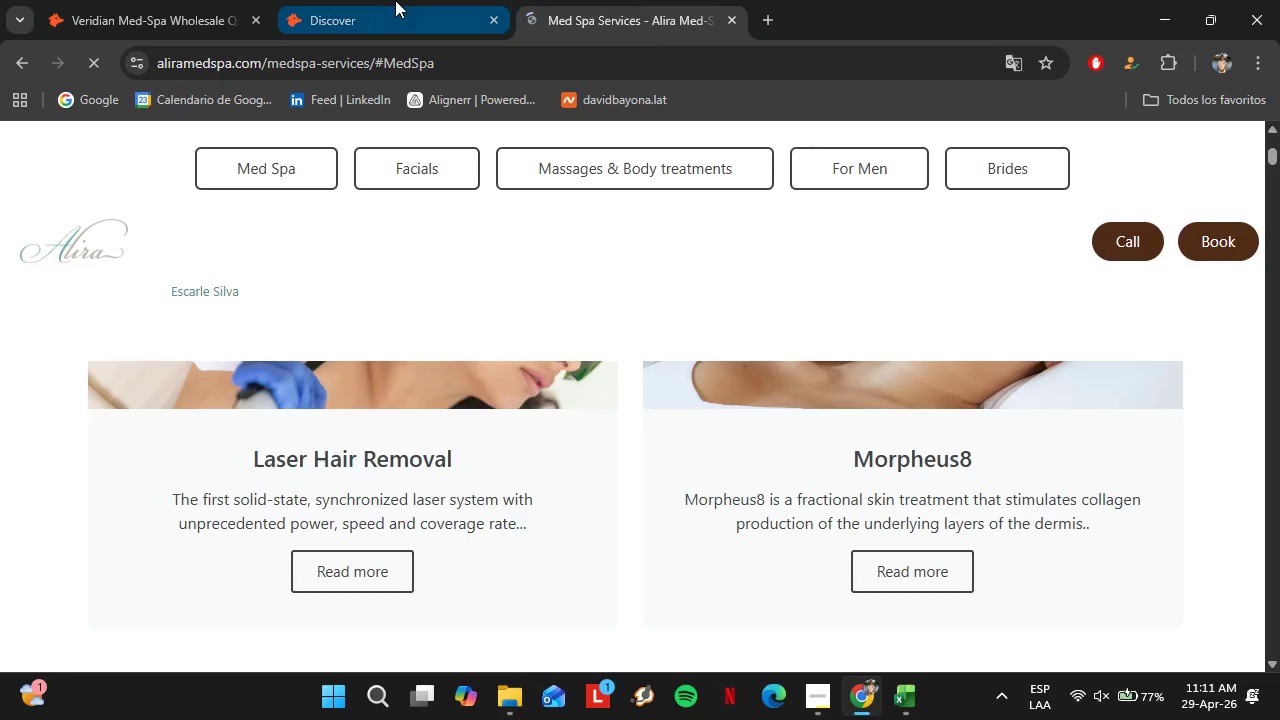 
left_click([395, 0])
 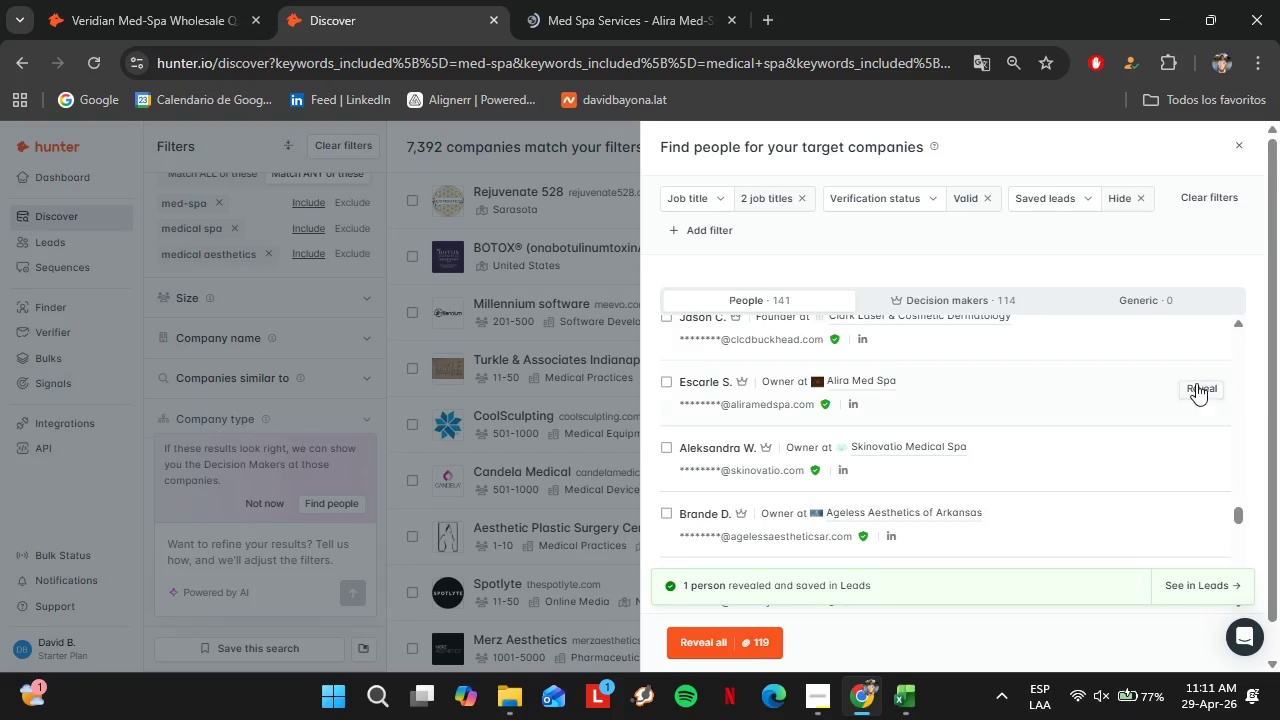 
left_click([1196, 383])
 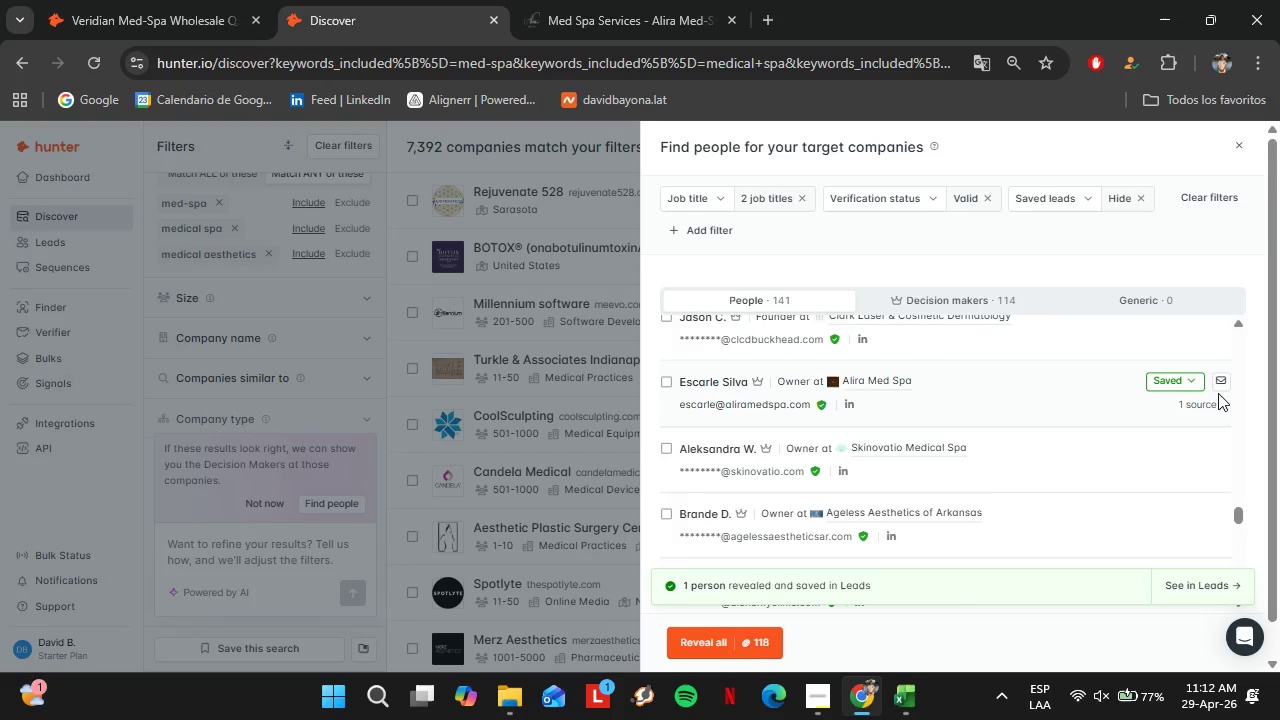 
wait(21.59)
 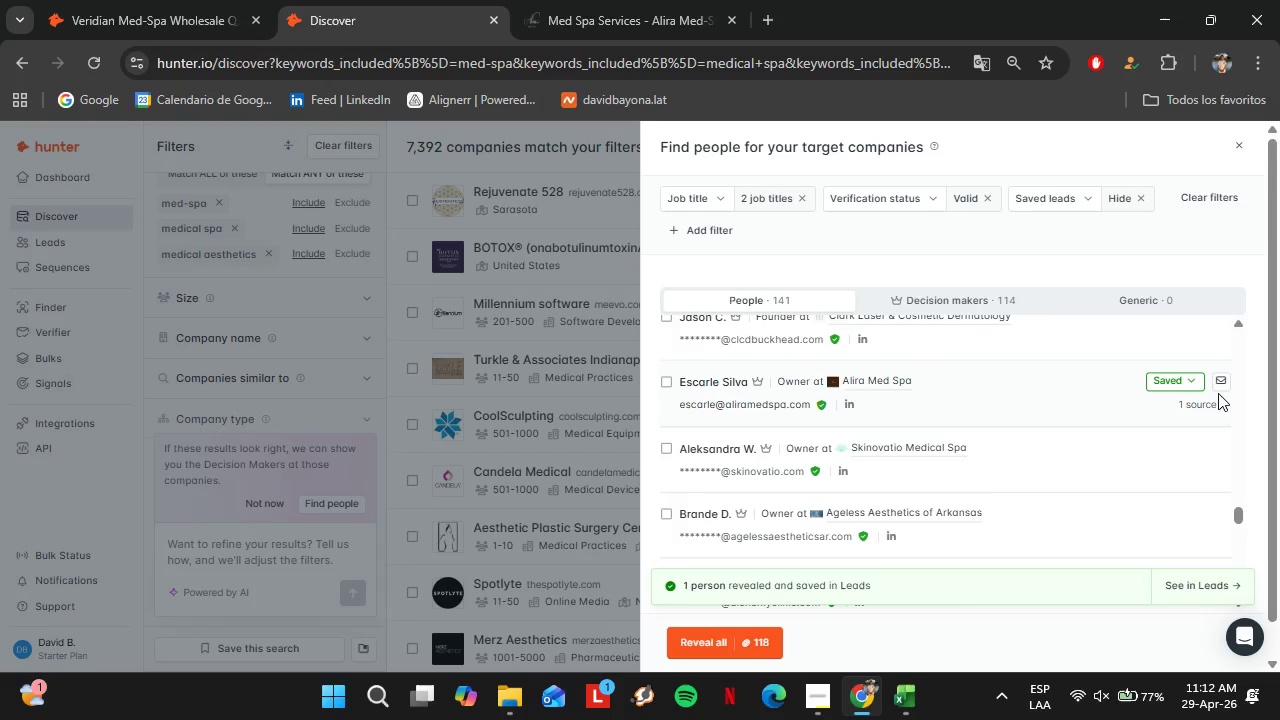 
left_click([1181, 379])
 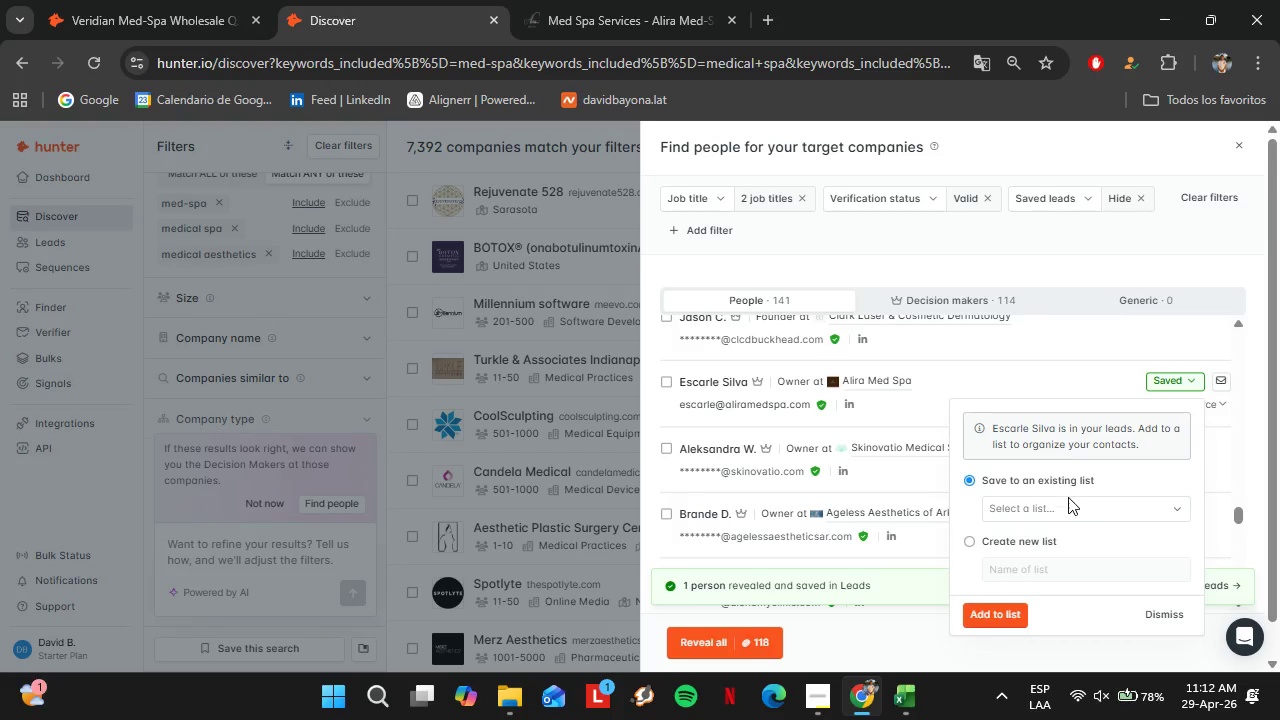 
left_click([1066, 499])
 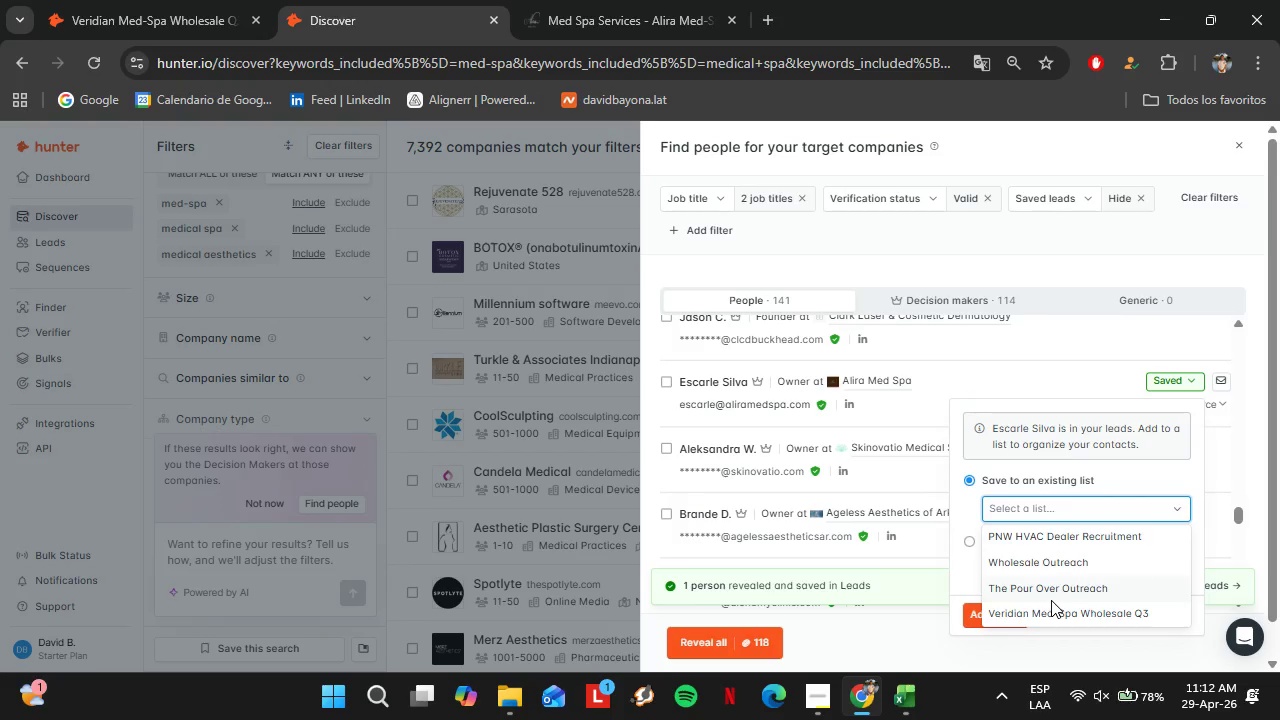 
left_click([1051, 600])
 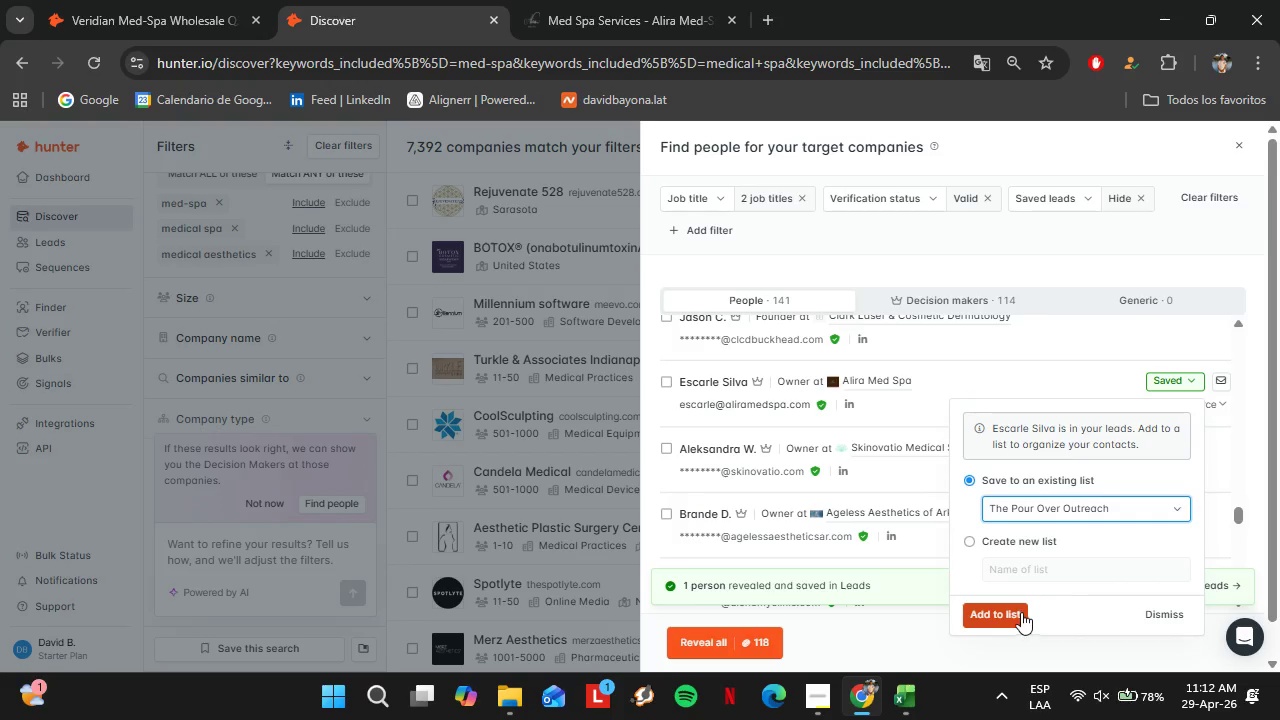 
left_click([1030, 505])
 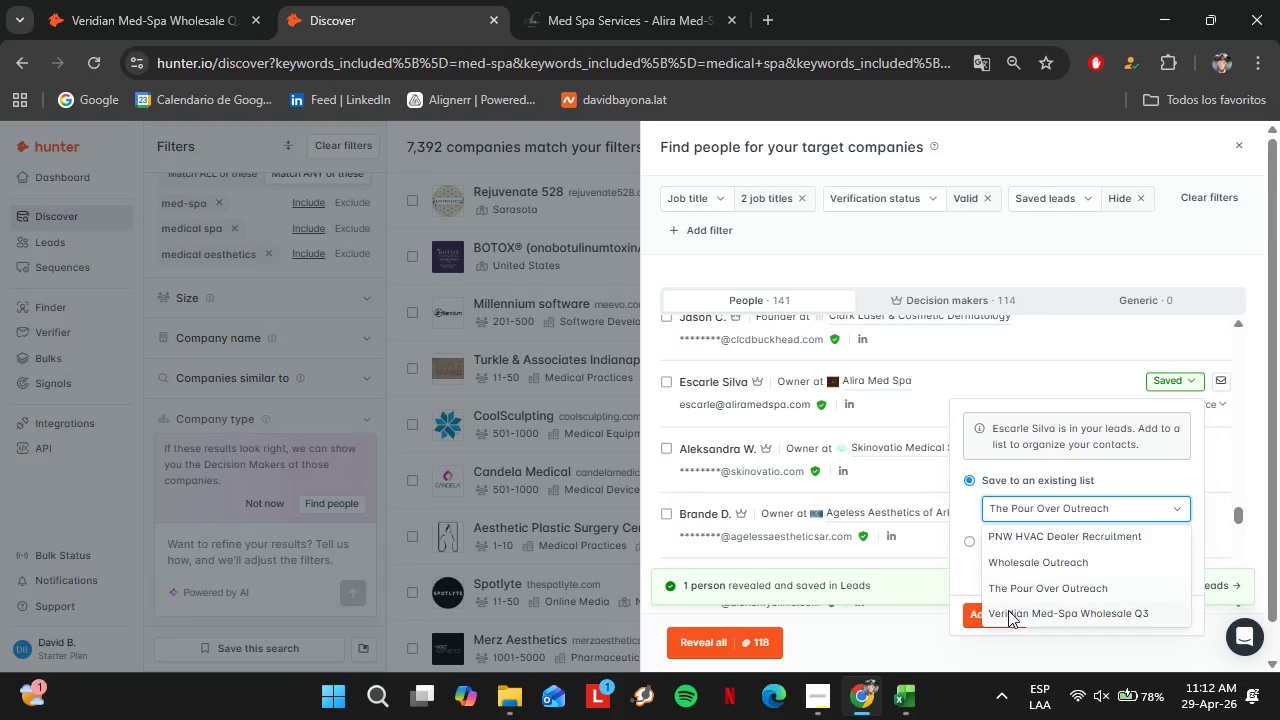 
left_click([1008, 610])
 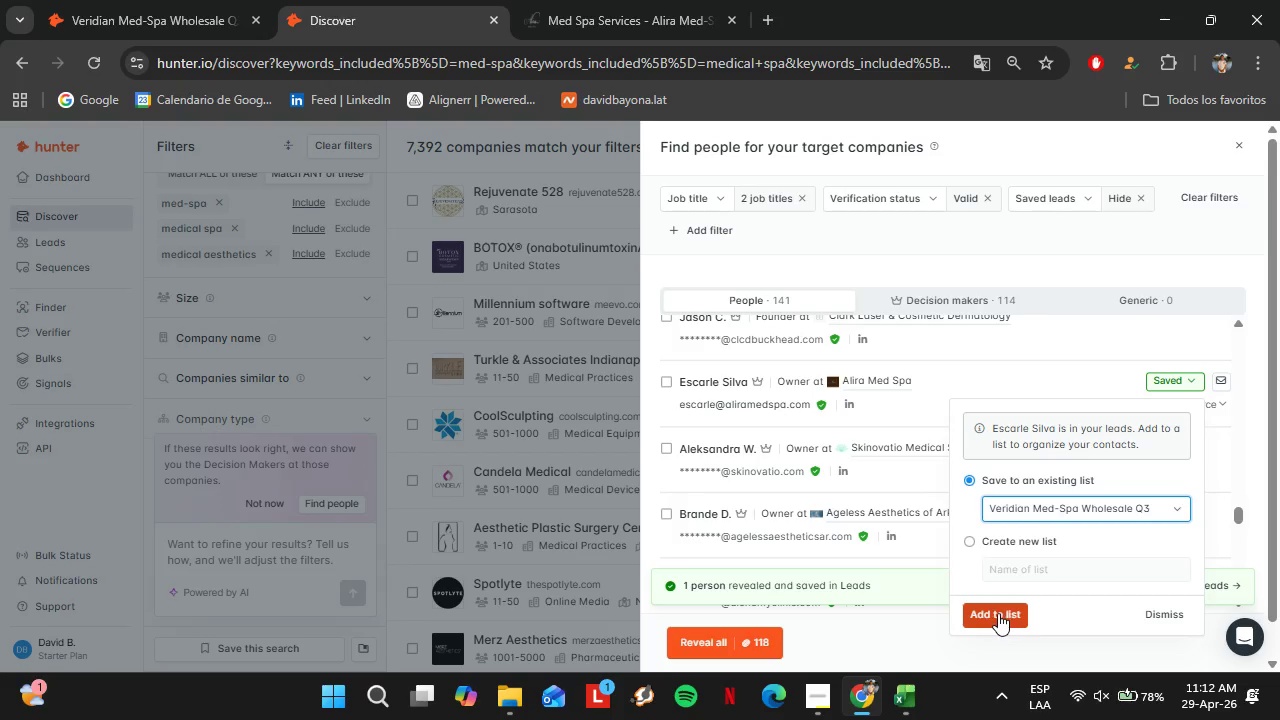 
left_click([998, 613])
 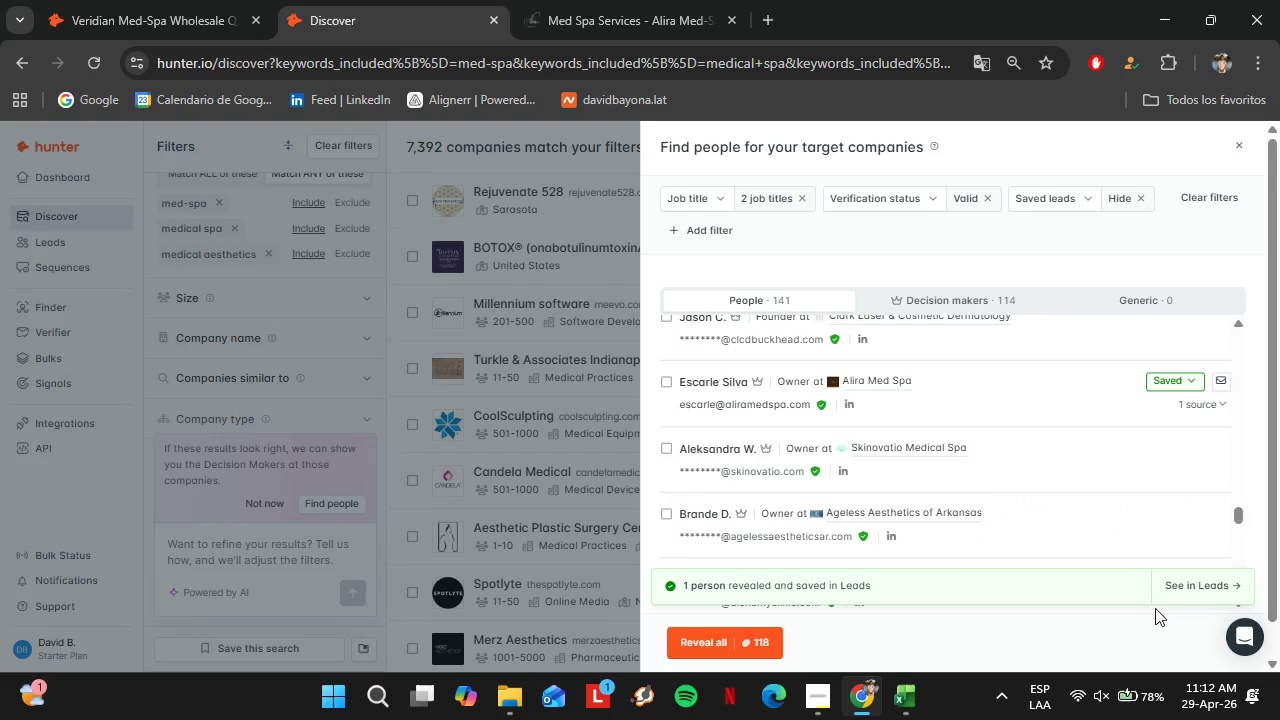 
wait(11.27)
 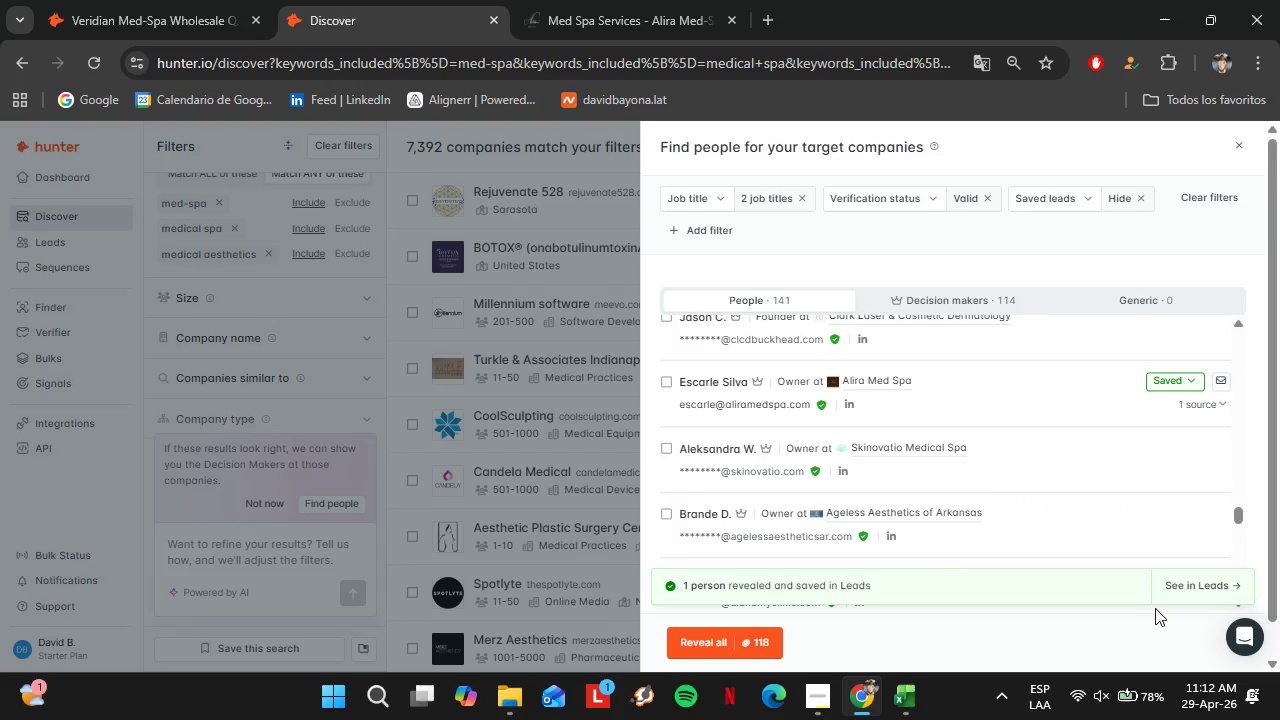 
left_click([114, 0])
 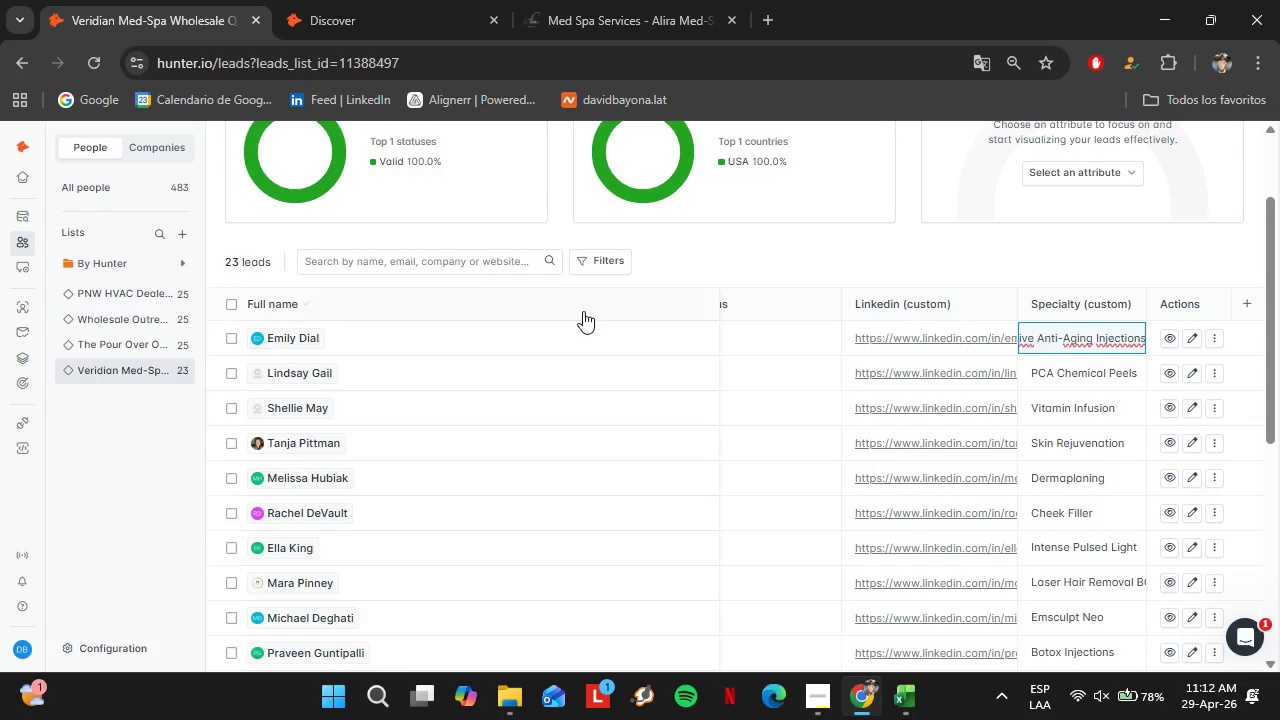 
left_click([606, 338])
 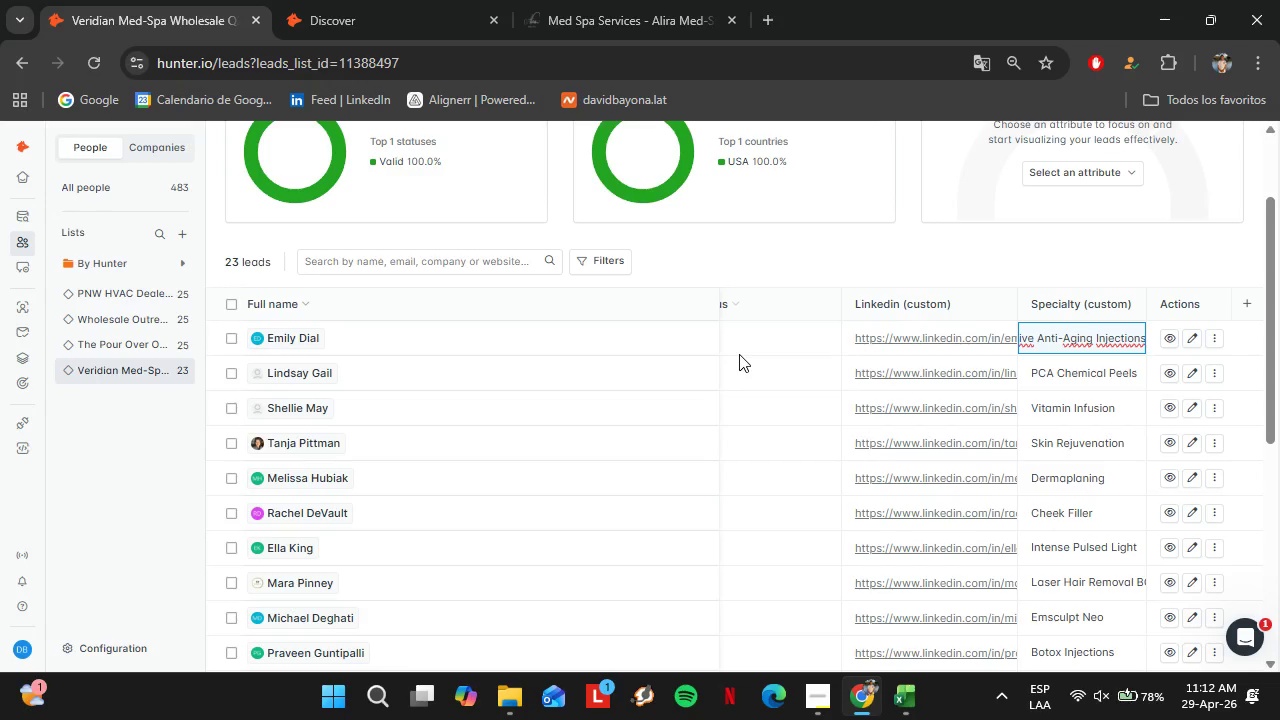 
left_click([802, 354])
 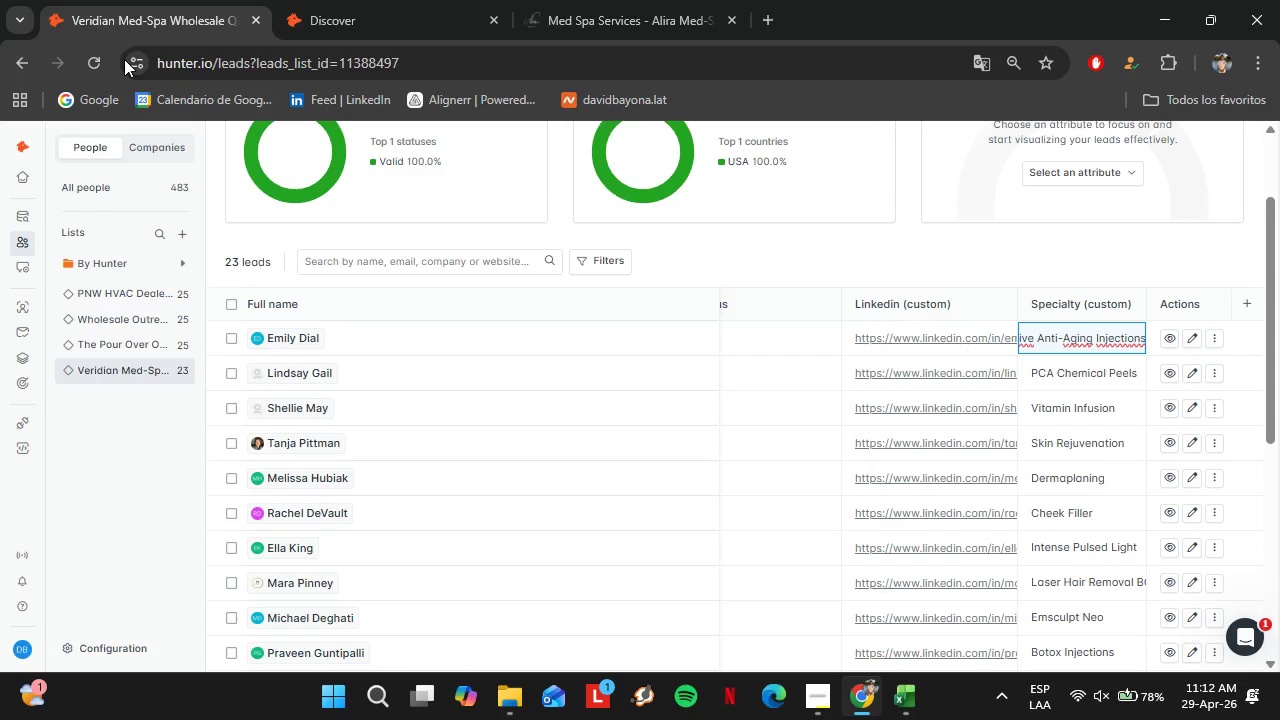 
left_click([93, 62])
 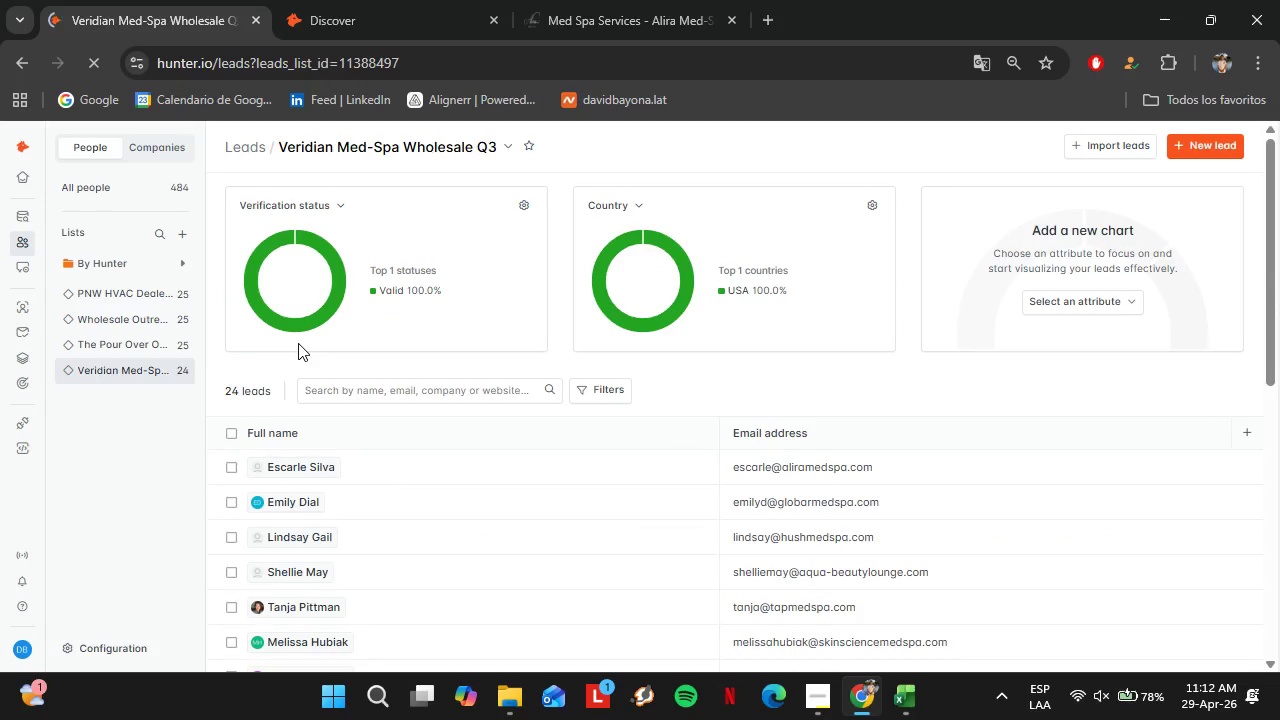 
wait(10.47)
 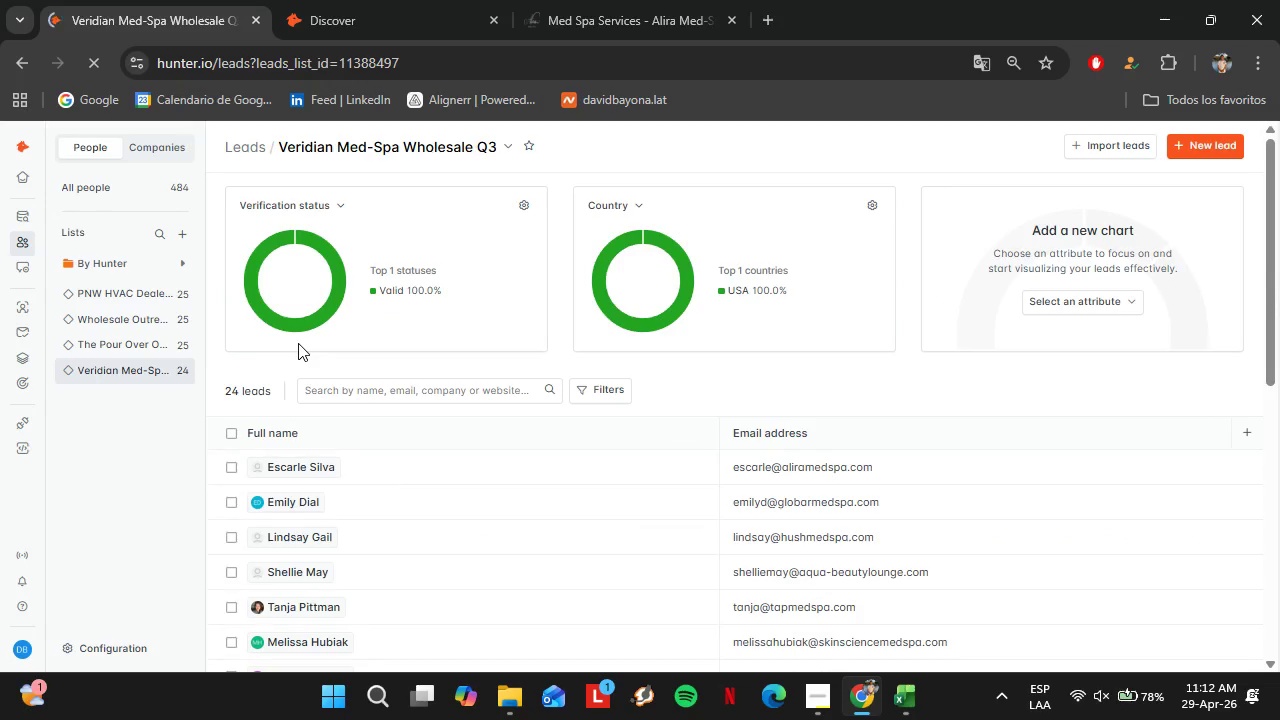 
scroll: coordinate [663, 499], scroll_direction: down, amount: 7.0
 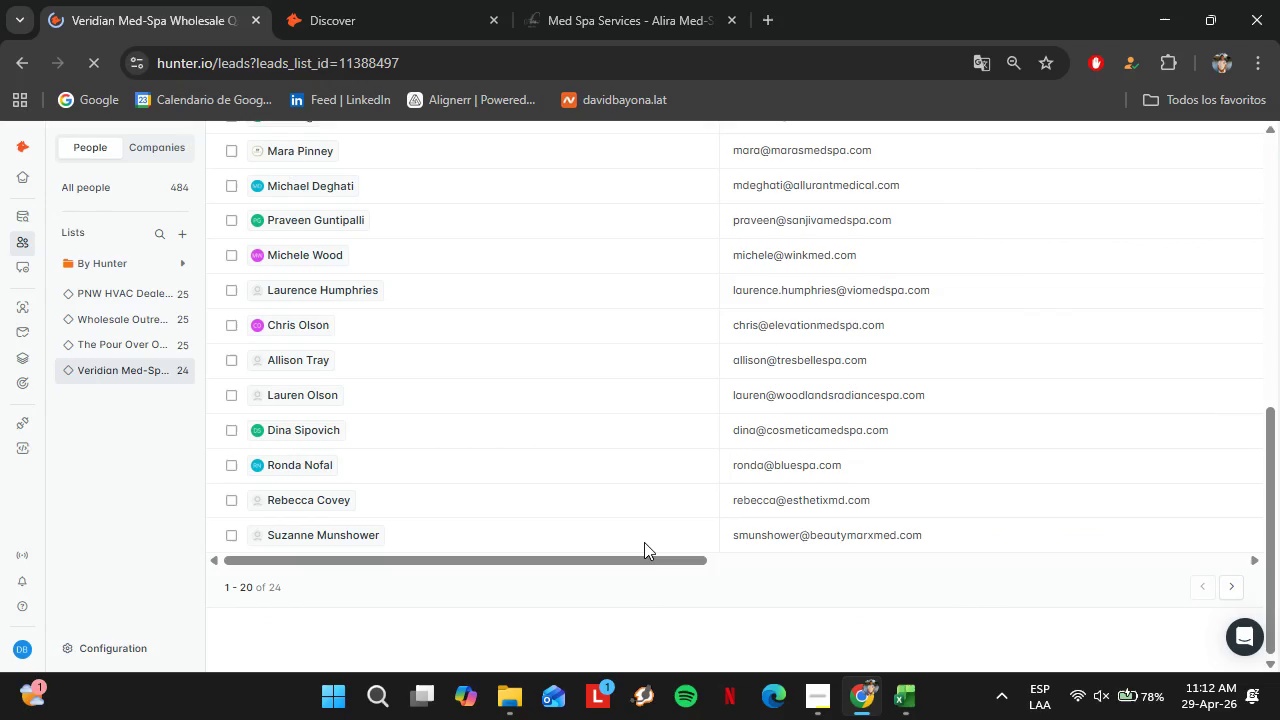 
left_click_drag(start_coordinate=[626, 558], to_coordinate=[1156, 574])
 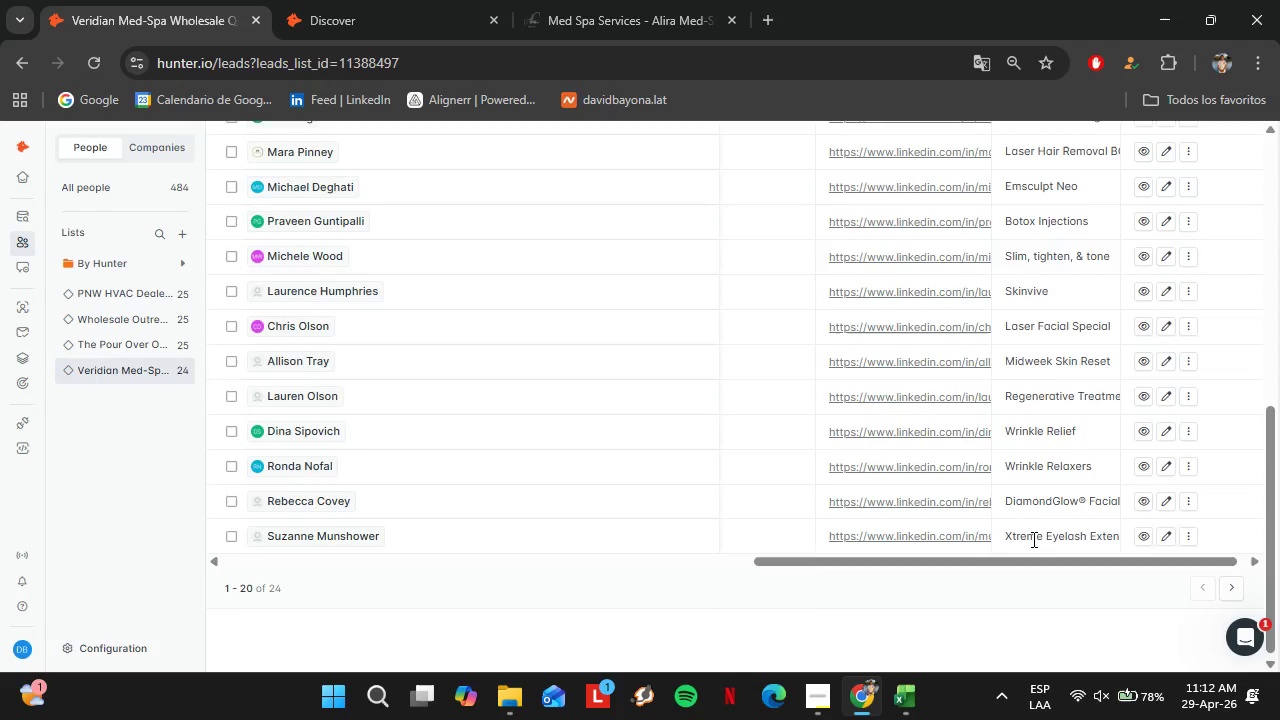 
scroll: coordinate [1021, 527], scroll_direction: up, amount: 5.0
 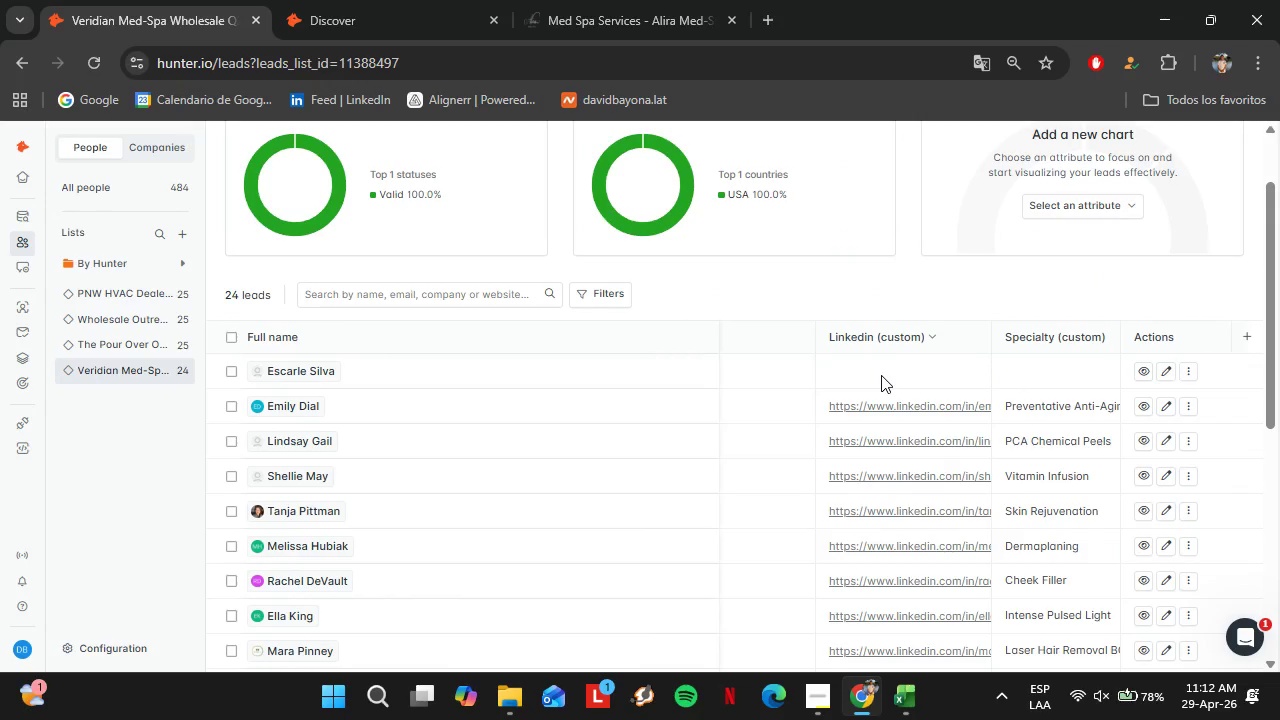 
double_click([881, 375])
 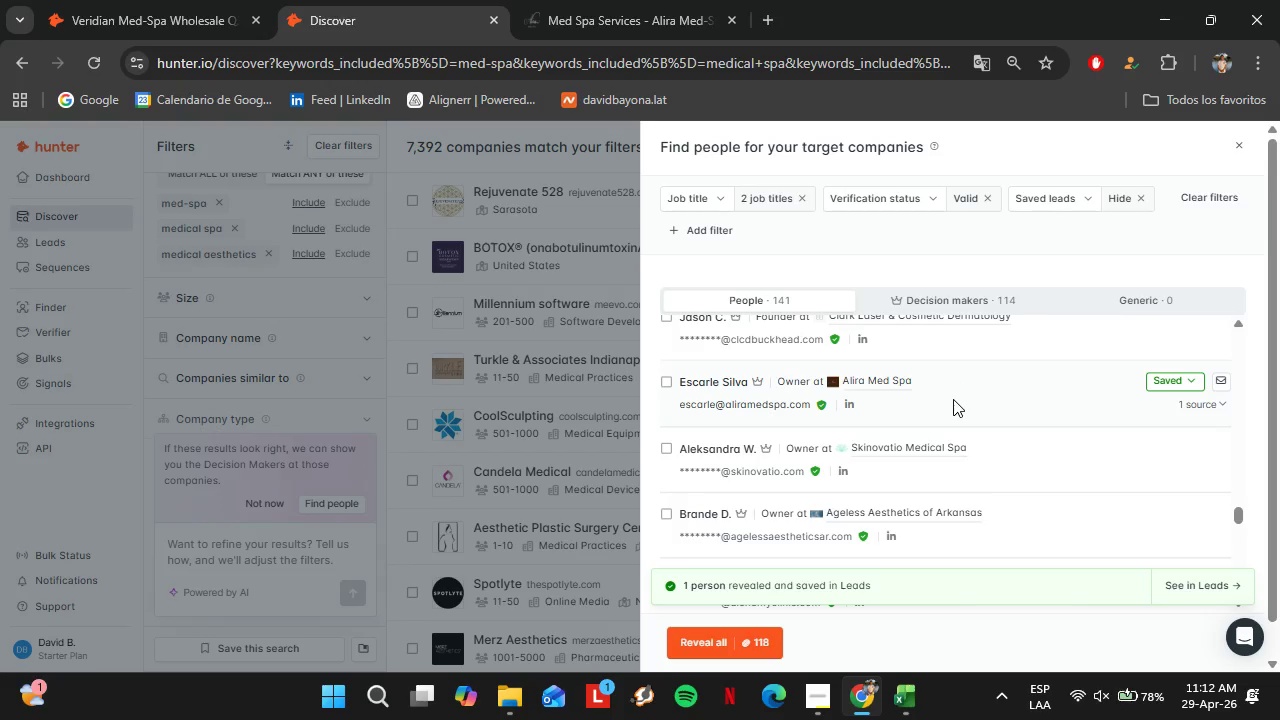 
wait(5.17)
 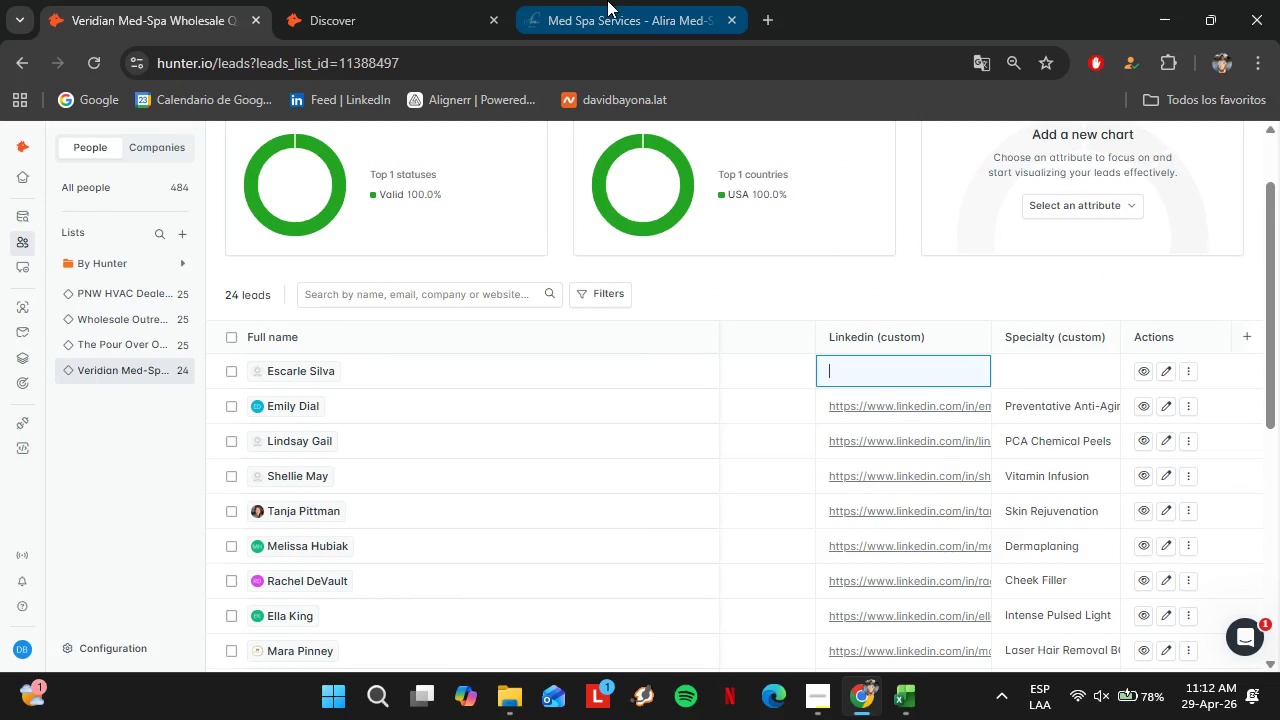 
left_click([849, 405])
 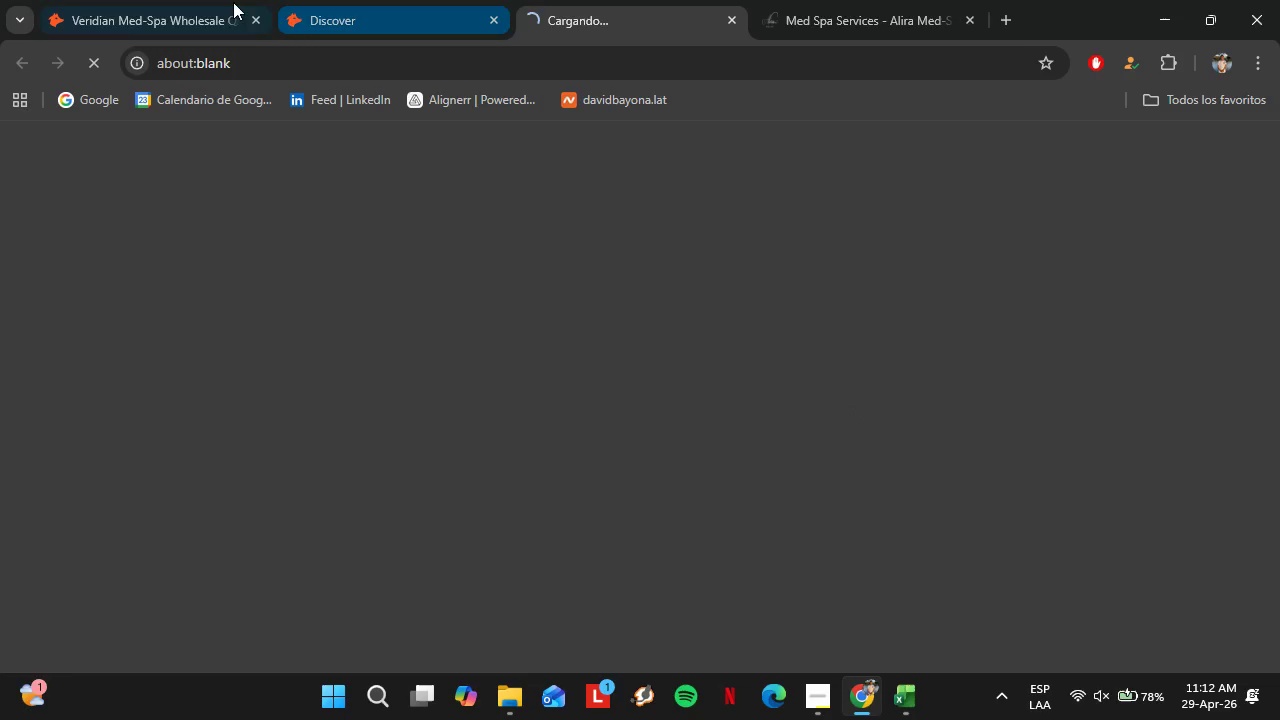 
left_click([190, 4])
 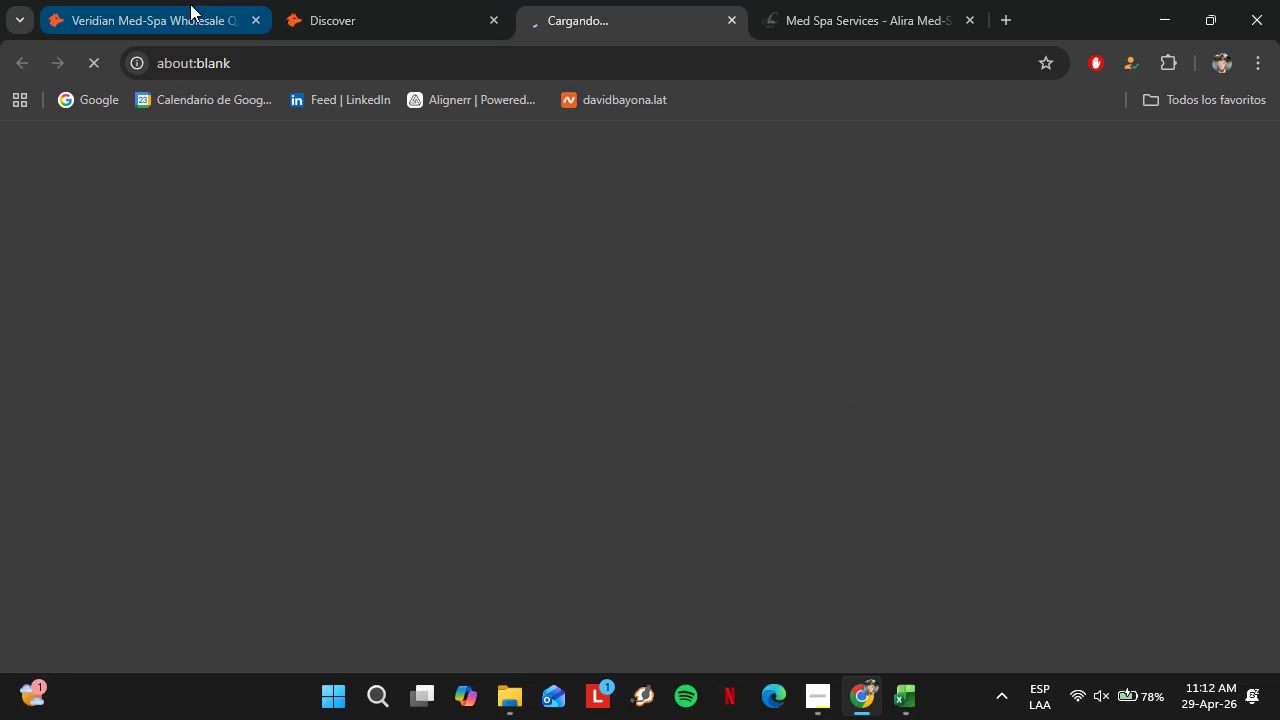 
left_click([595, 0])
 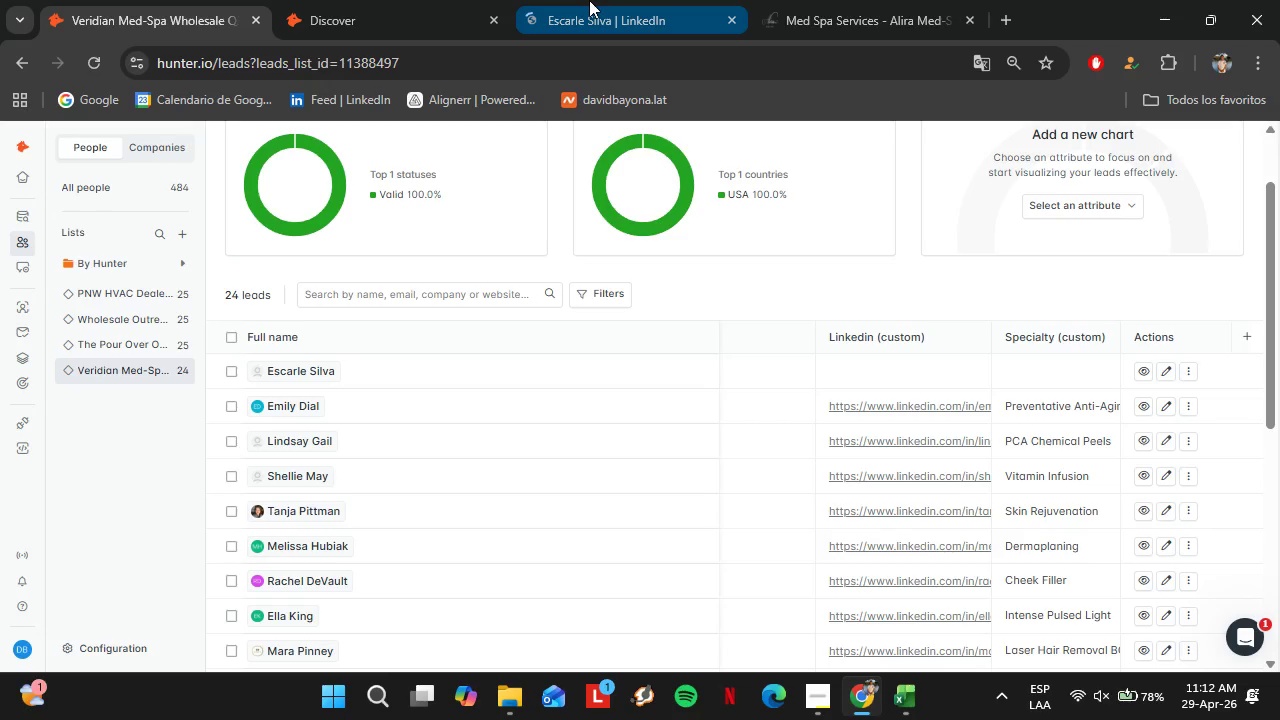 
left_click([890, 0])
 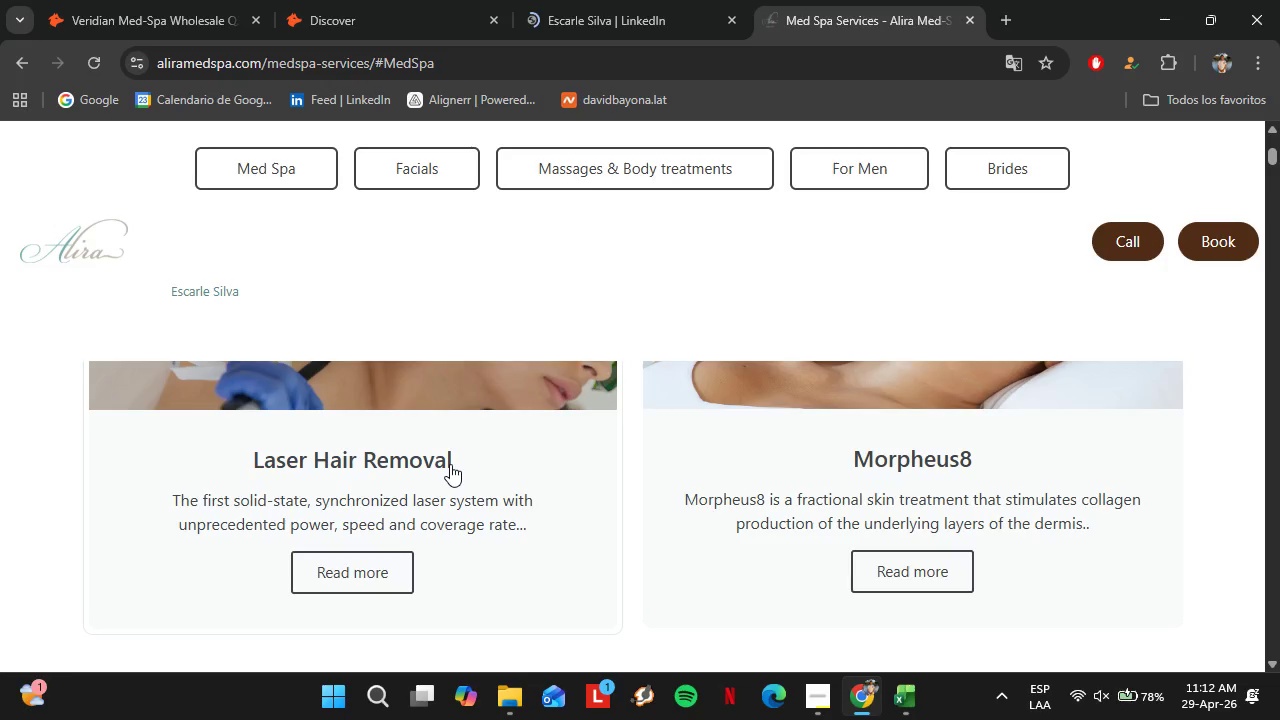 
left_click_drag(start_coordinate=[458, 458], to_coordinate=[291, 455])
 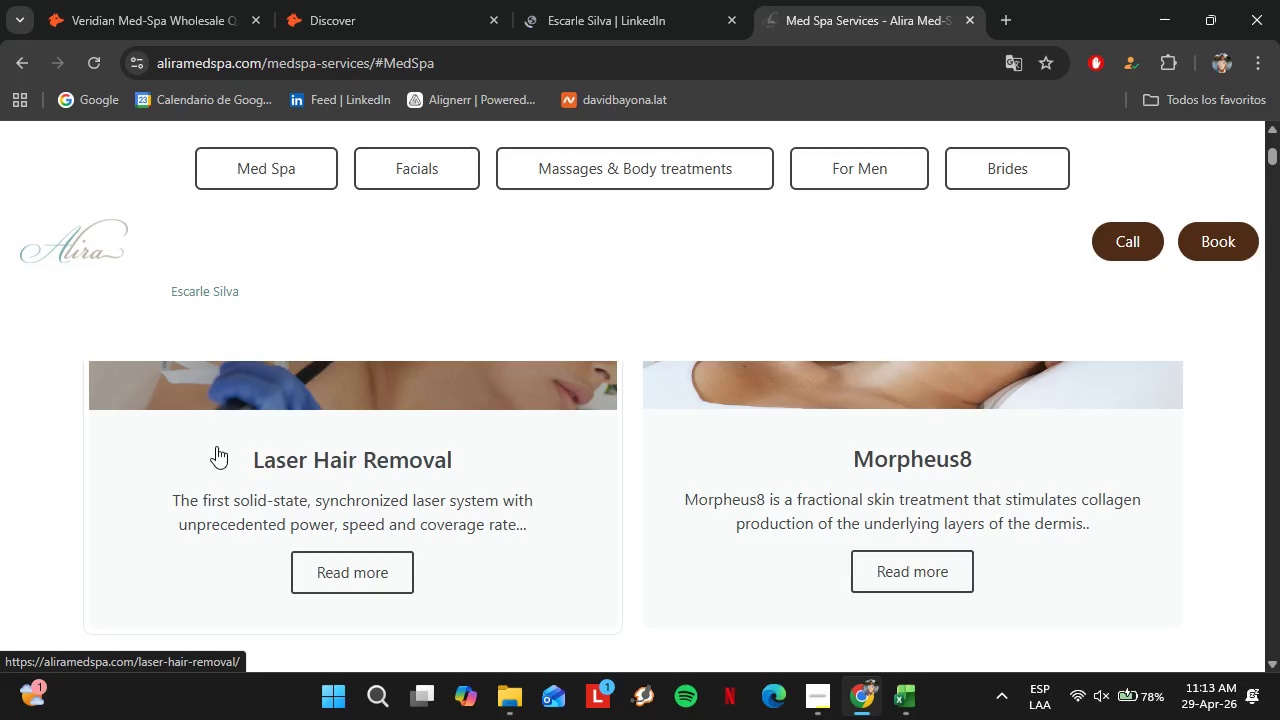 
left_click_drag(start_coordinate=[216, 446], to_coordinate=[380, 461])
 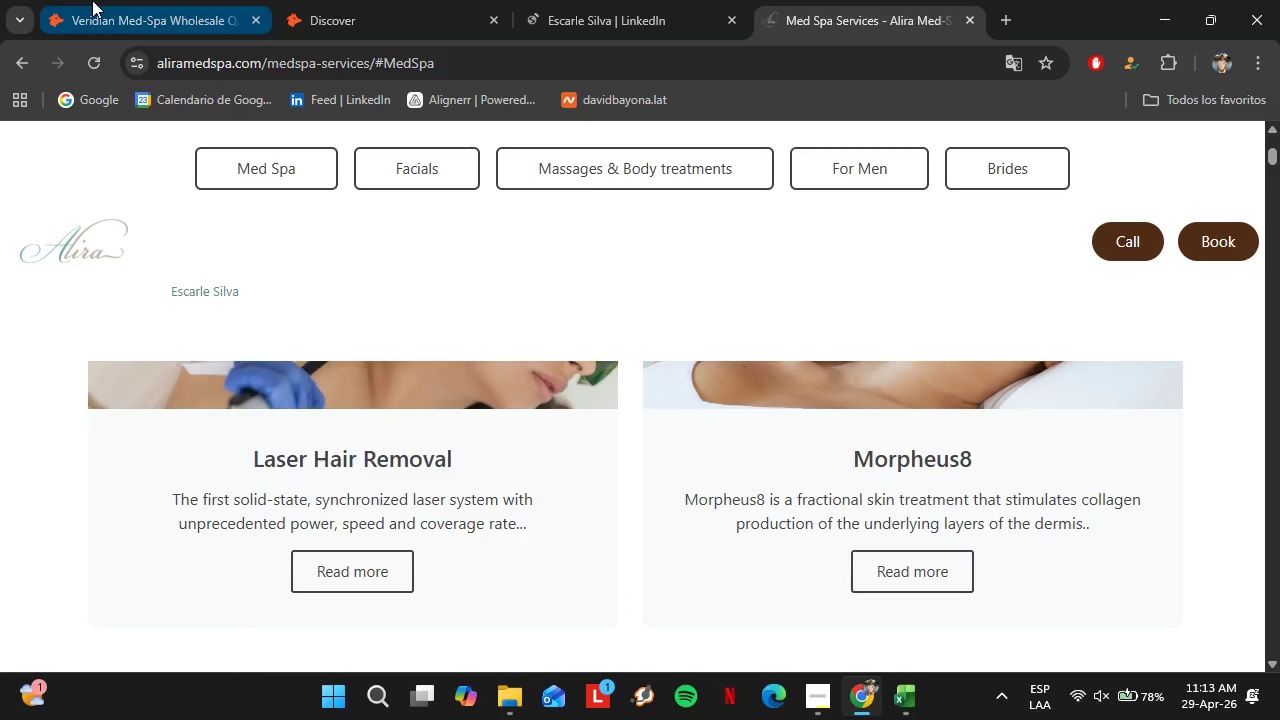 
left_click([92, 0])
 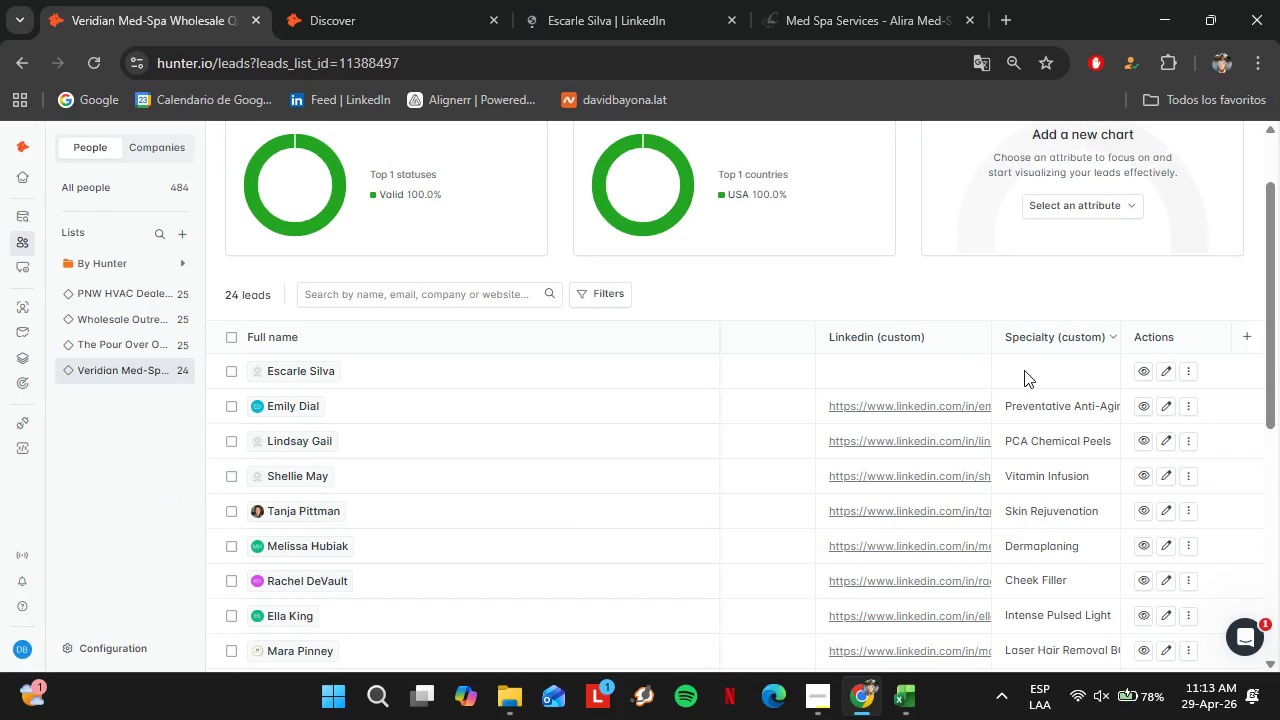 
double_click([1024, 370])
 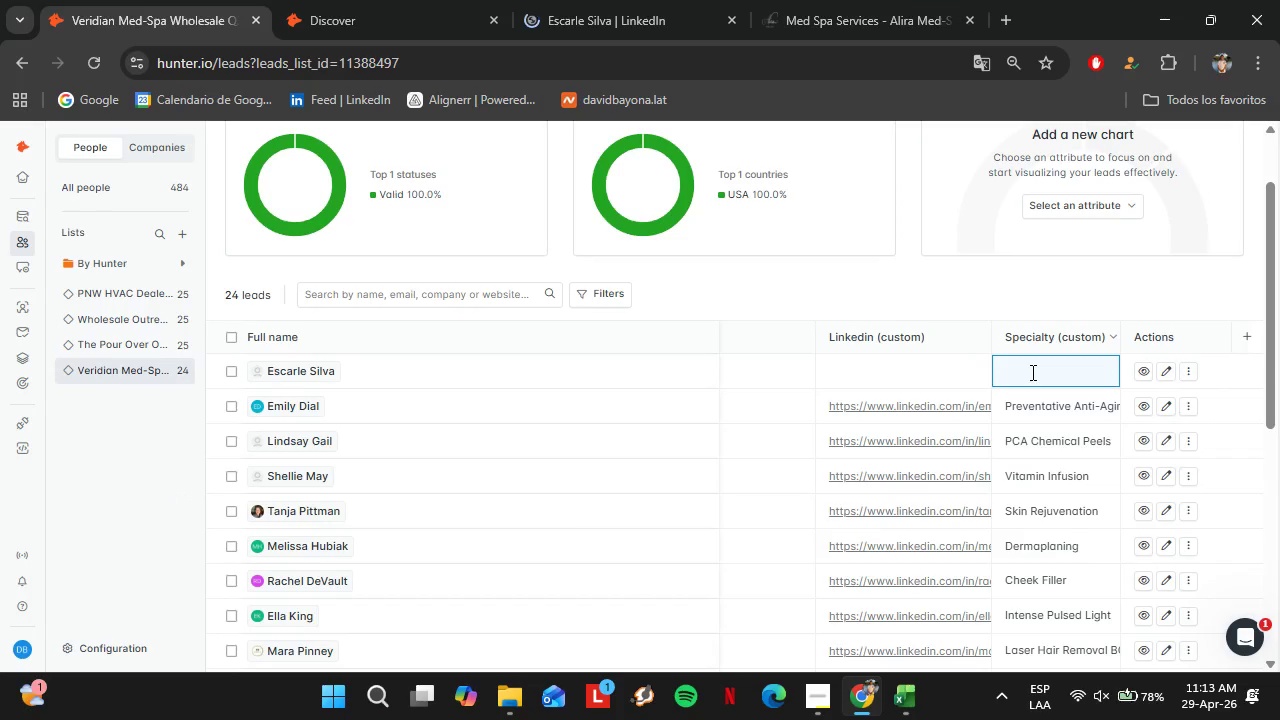 
type(Laser Hair Removal)
 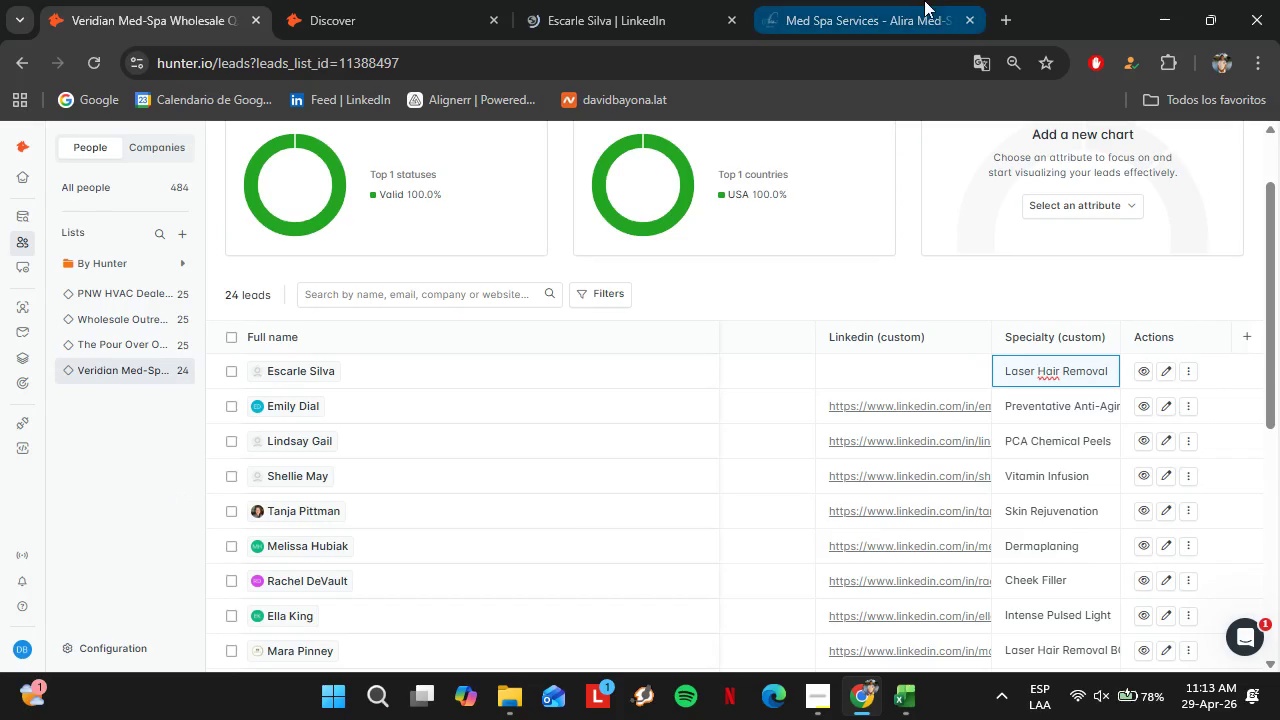 
left_click([914, 0])
 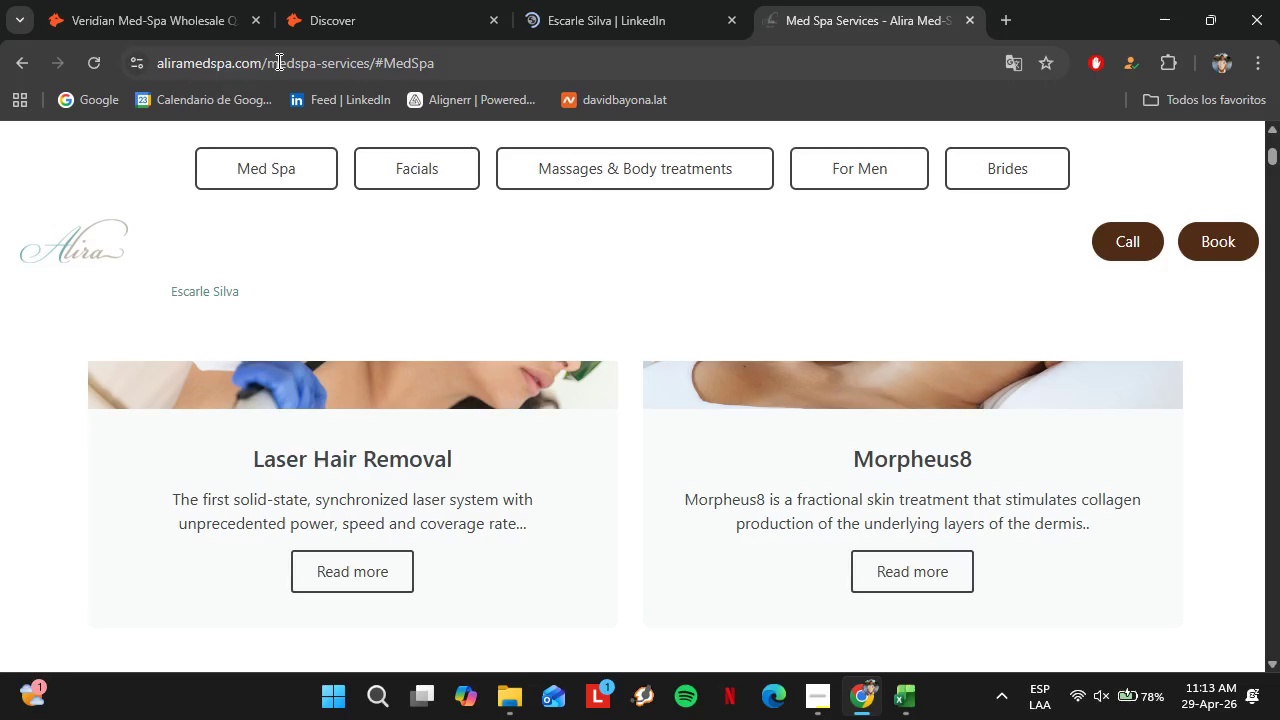 
left_click([197, 0])
 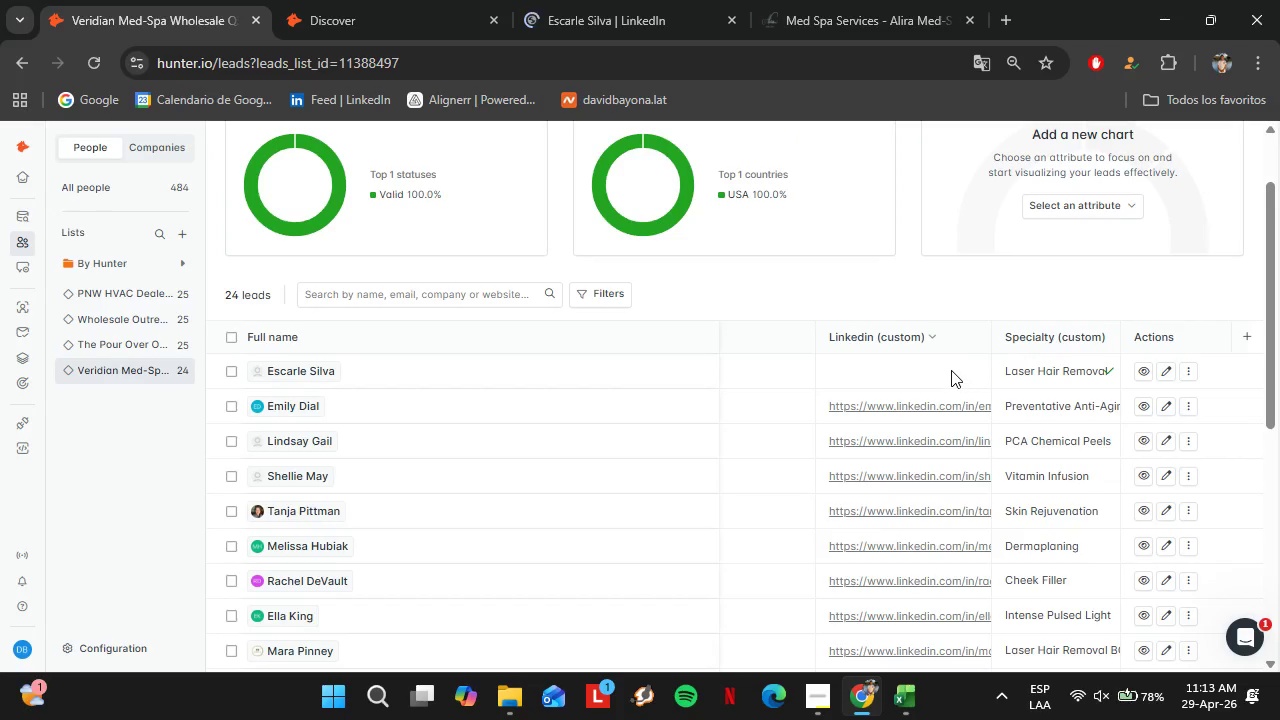 
double_click([951, 370])
 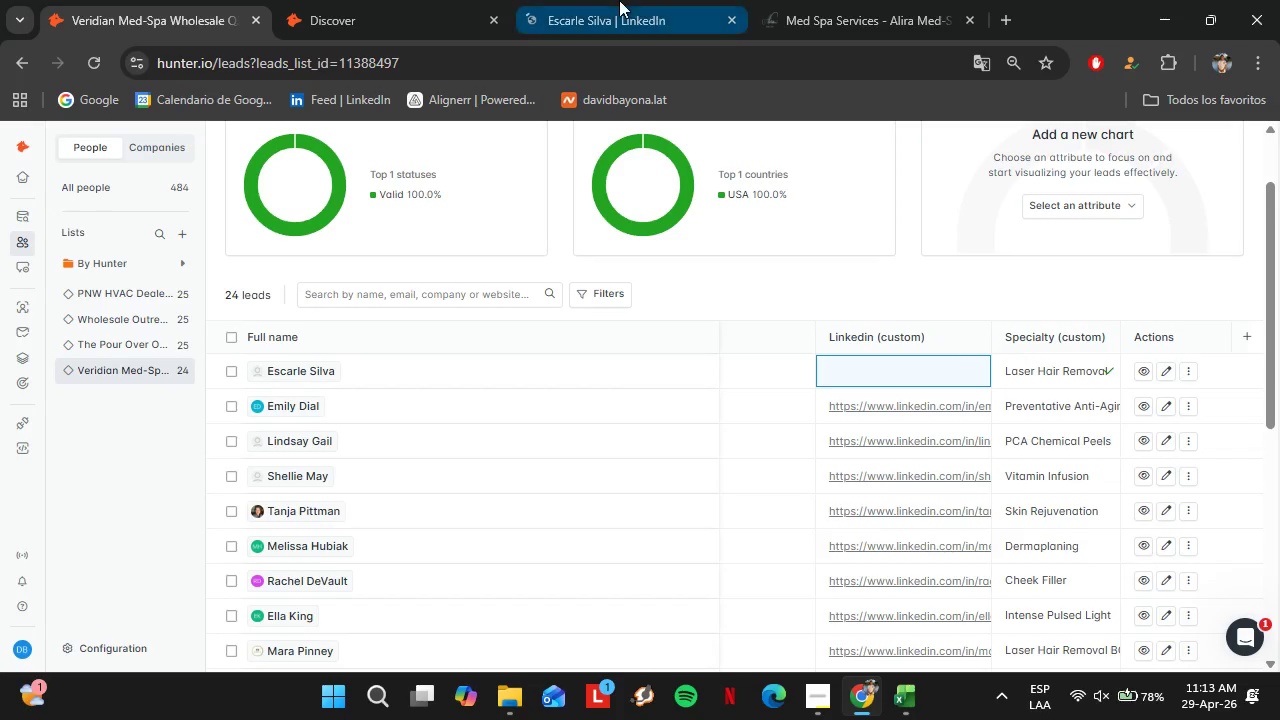 
left_click([619, 0])
 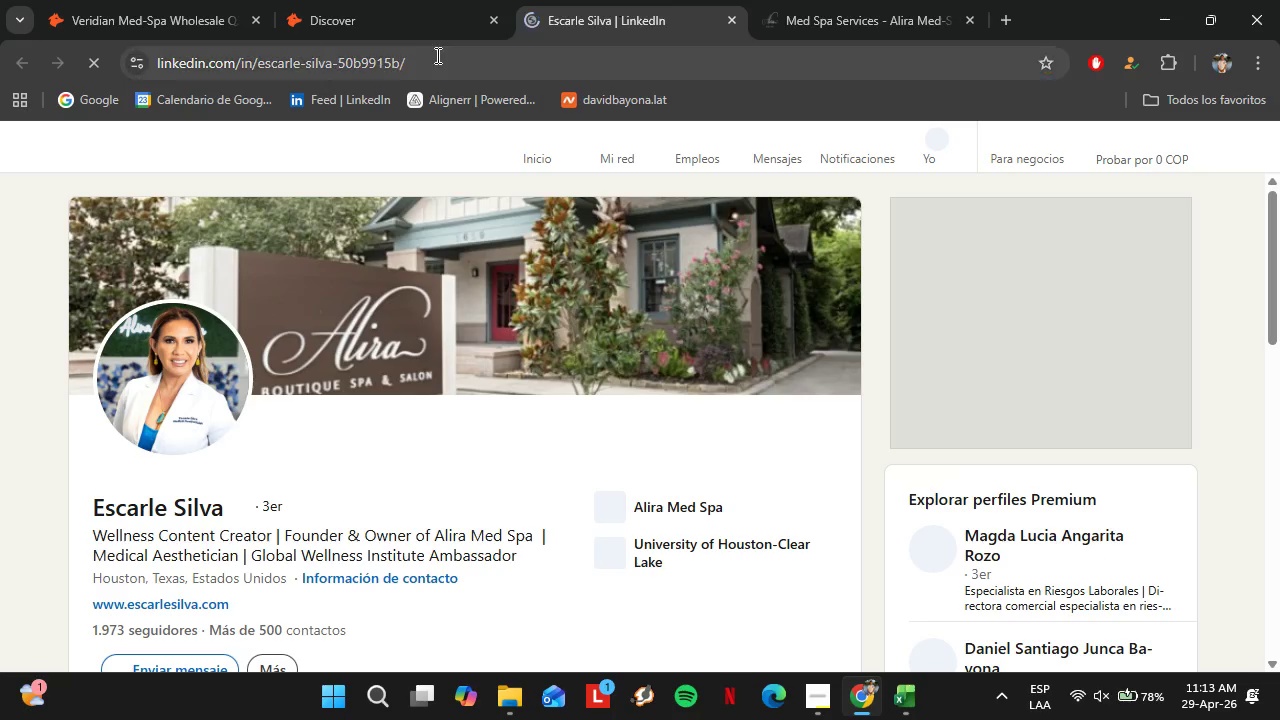 
left_click([421, 63])
 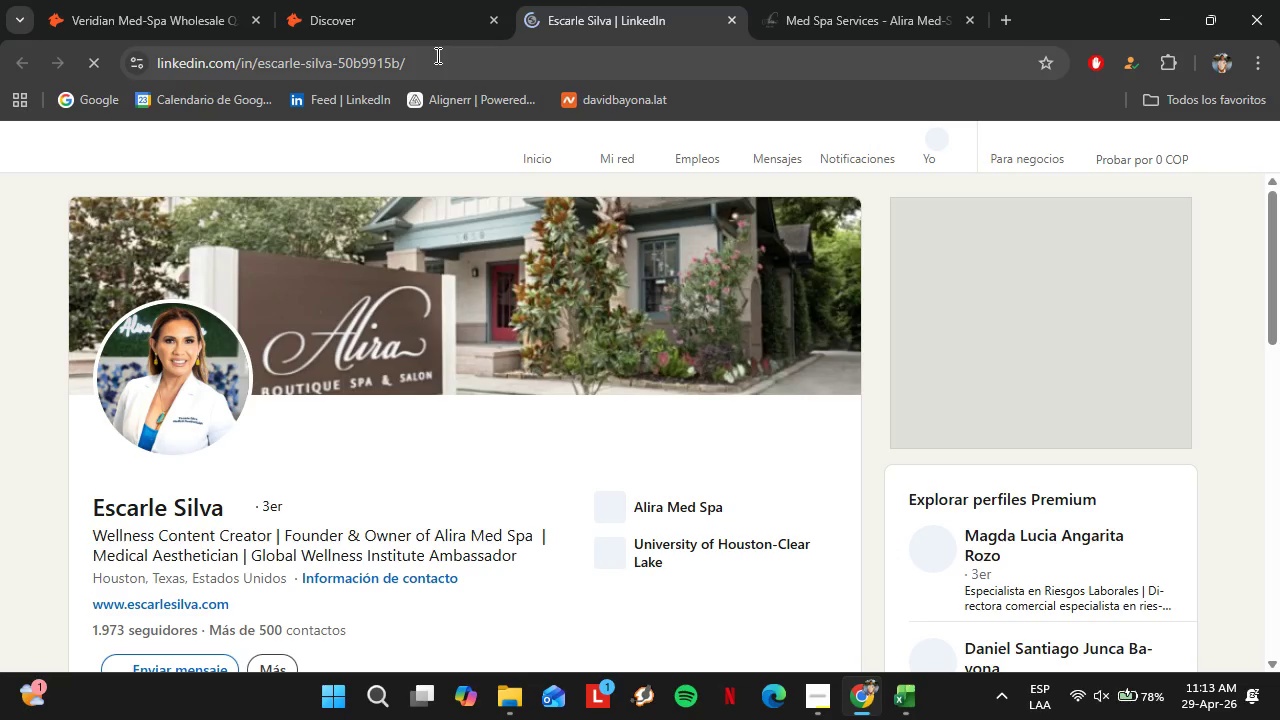 
key(Control+C)
 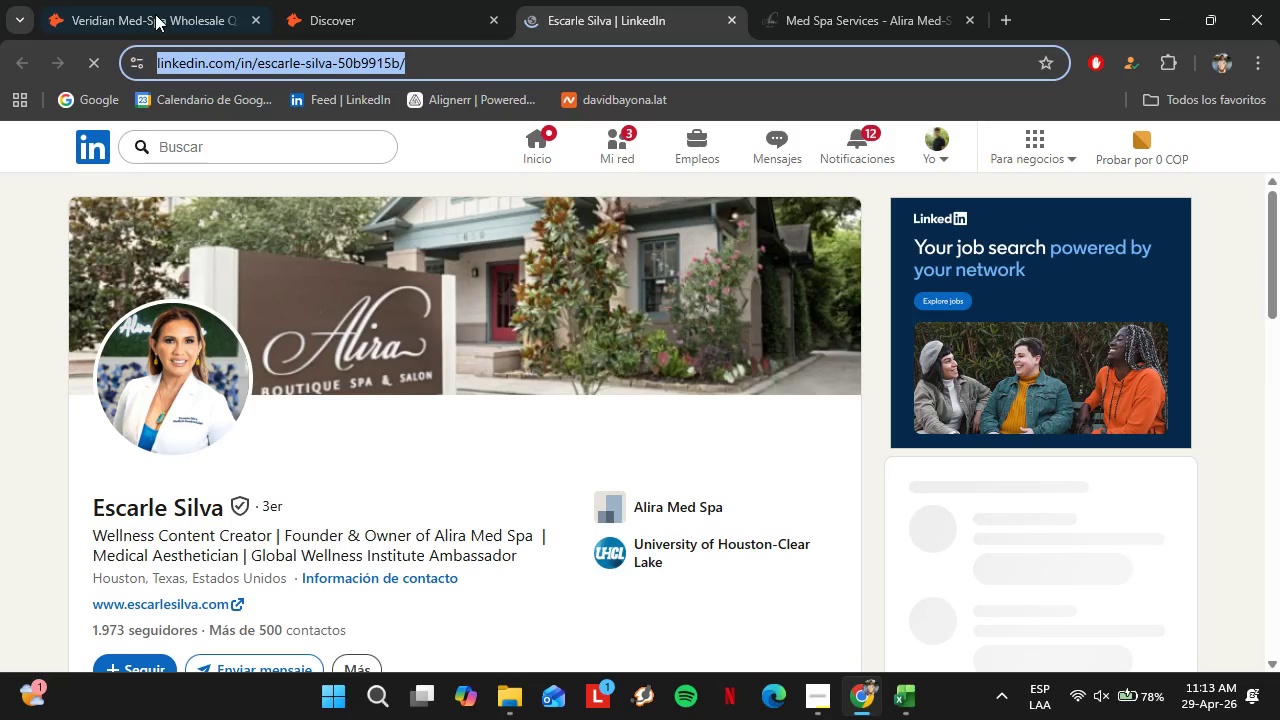 
left_click([106, 0])
 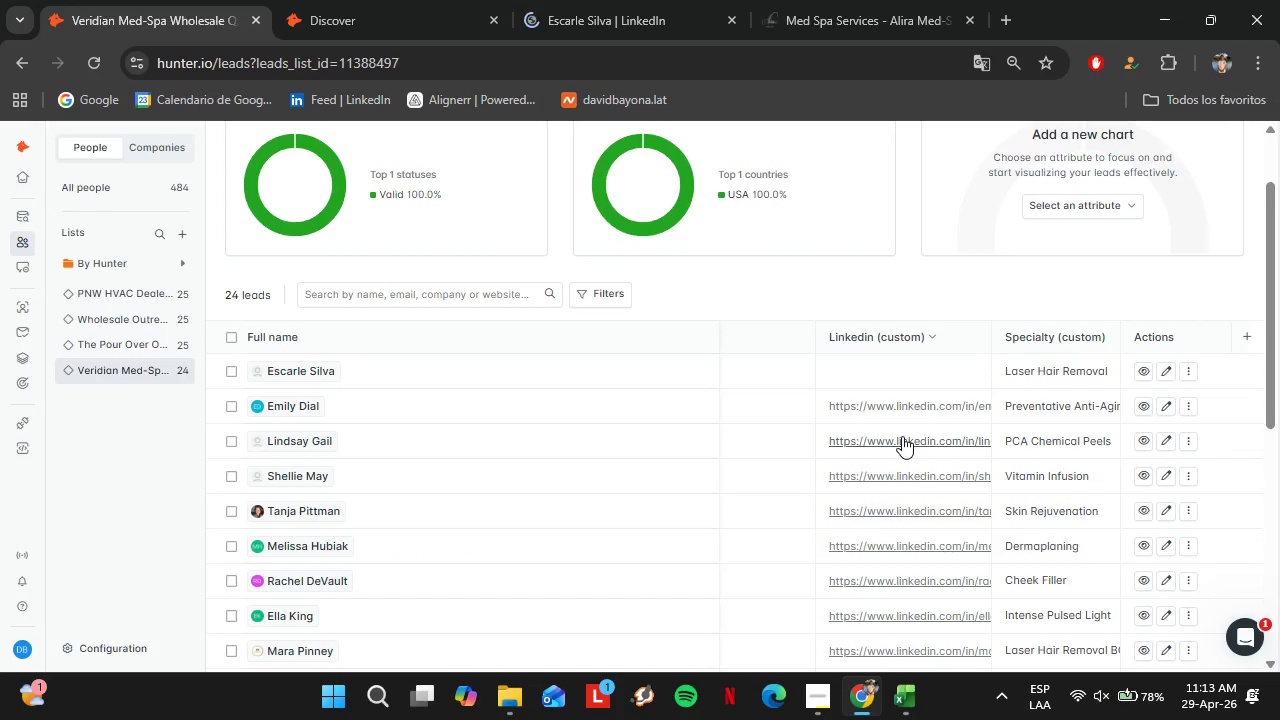 
double_click([895, 369])
 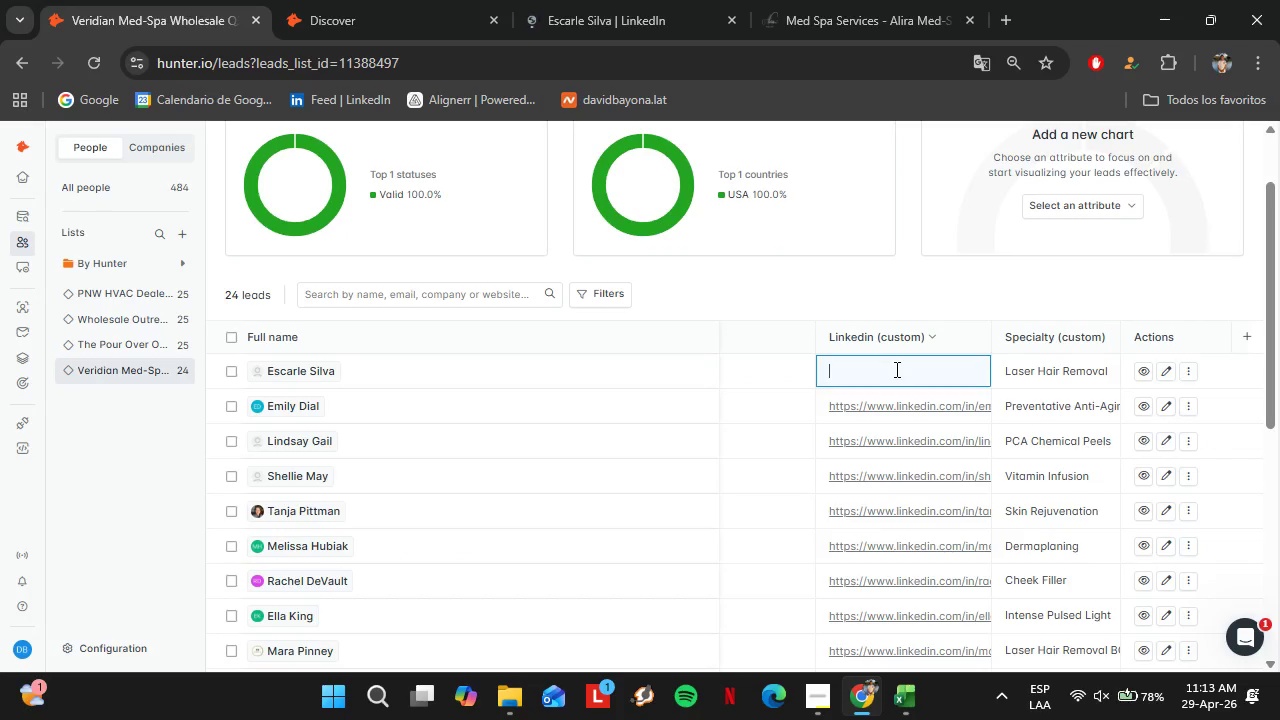 
triple_click([895, 369])
 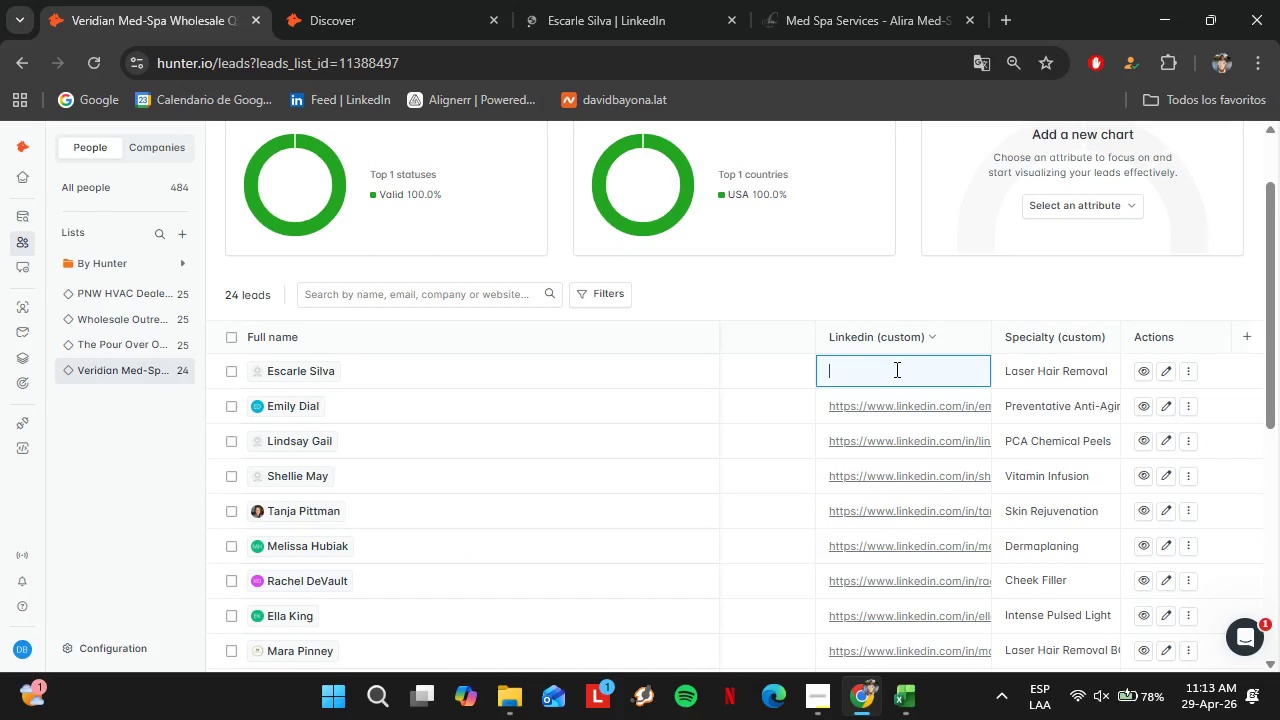 
key(Control+V)
 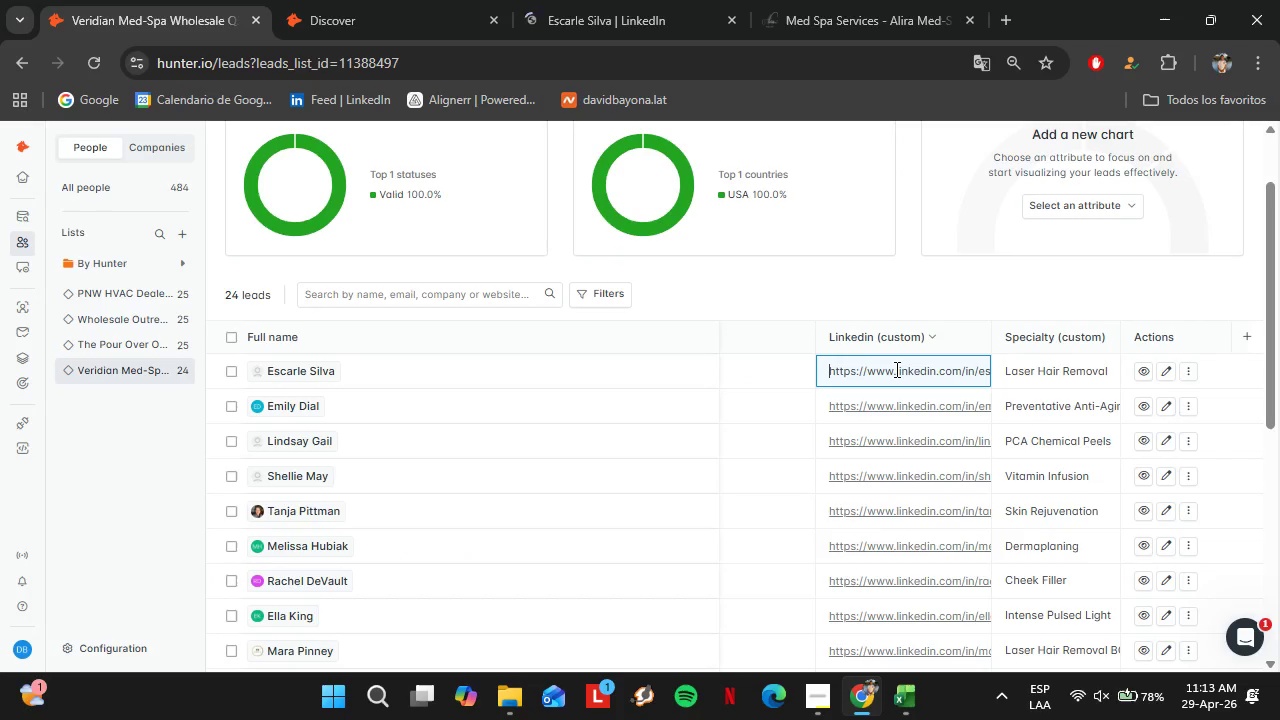 
key(Enter)
 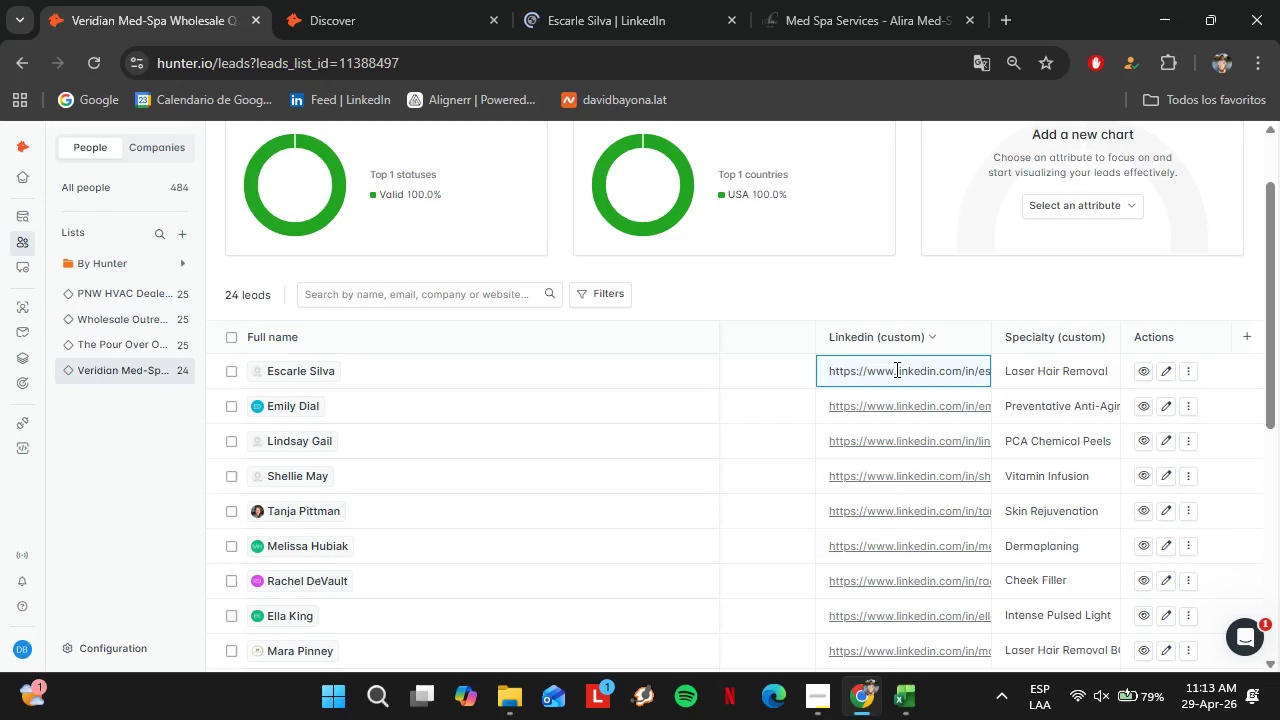 
wait(25.59)
 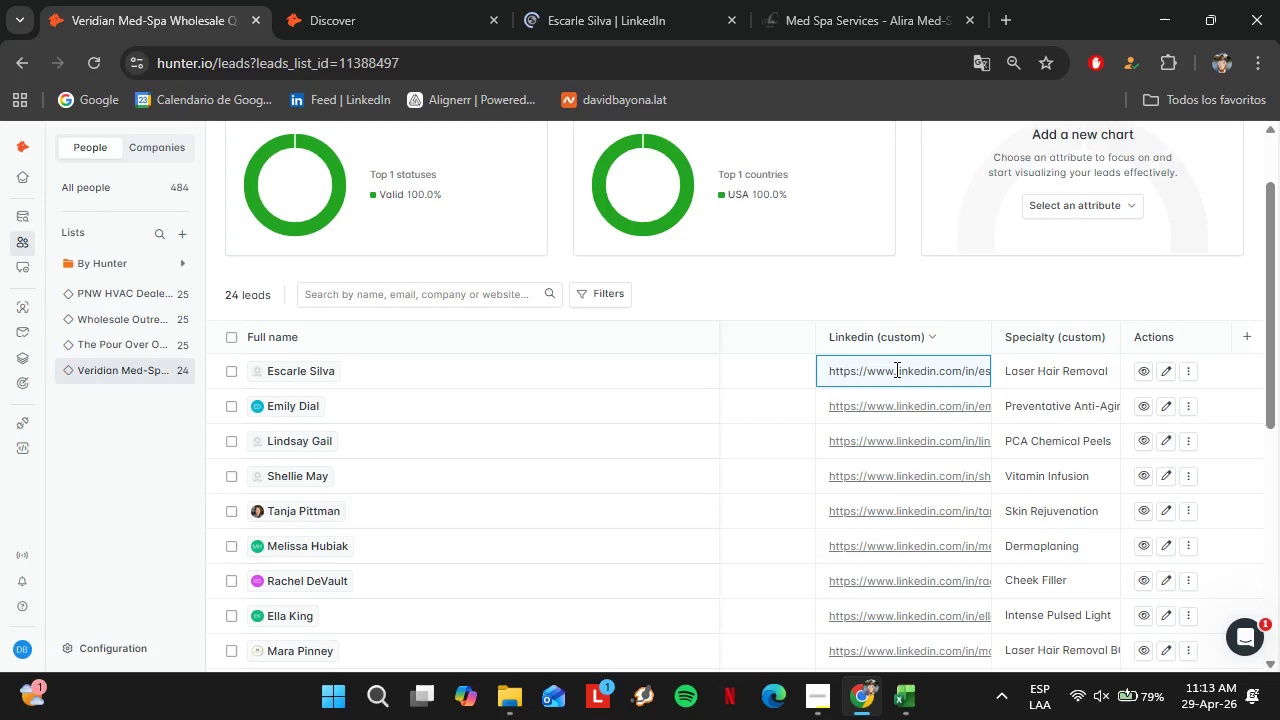 
key(Enter)
 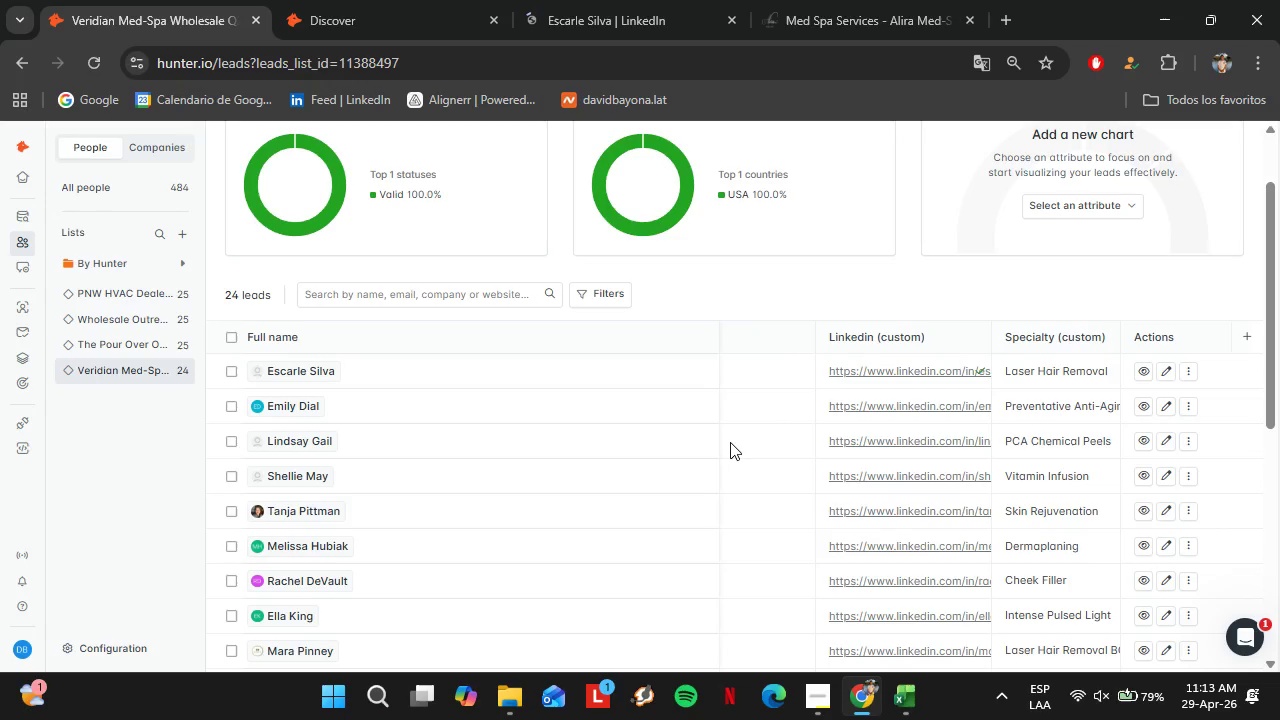 
left_click([338, 0])
 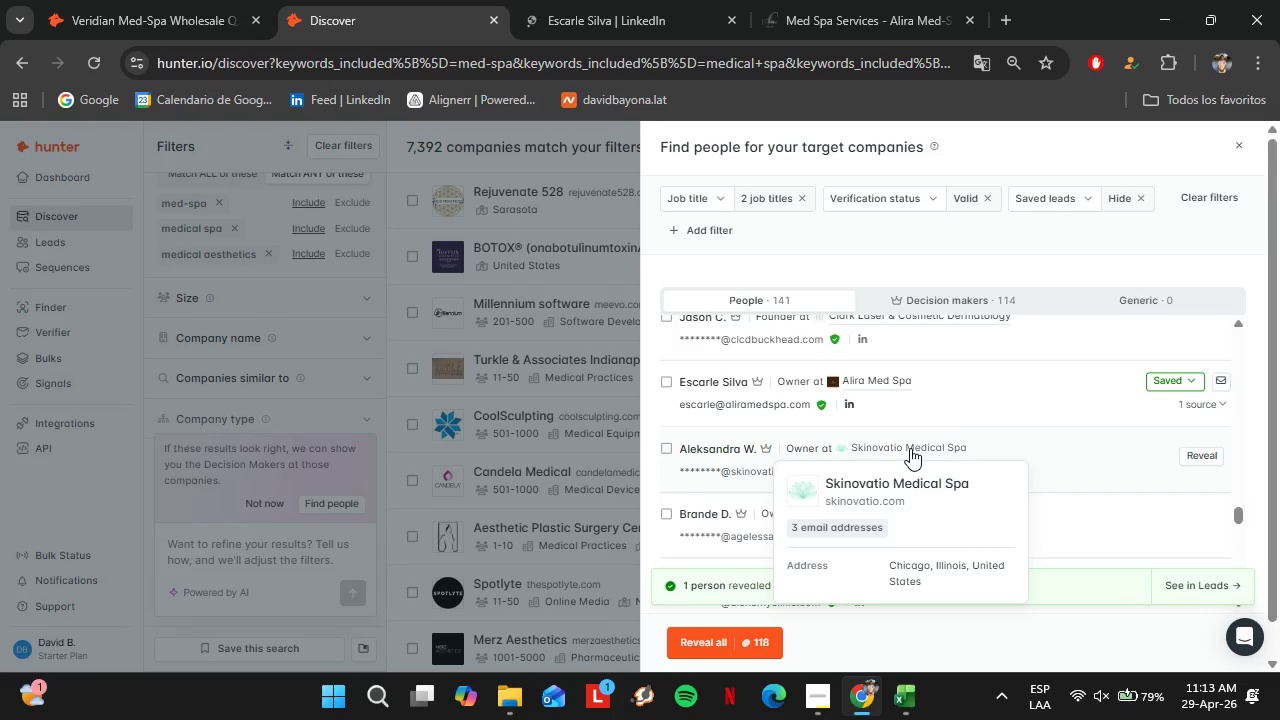 
left_click([869, 501])
 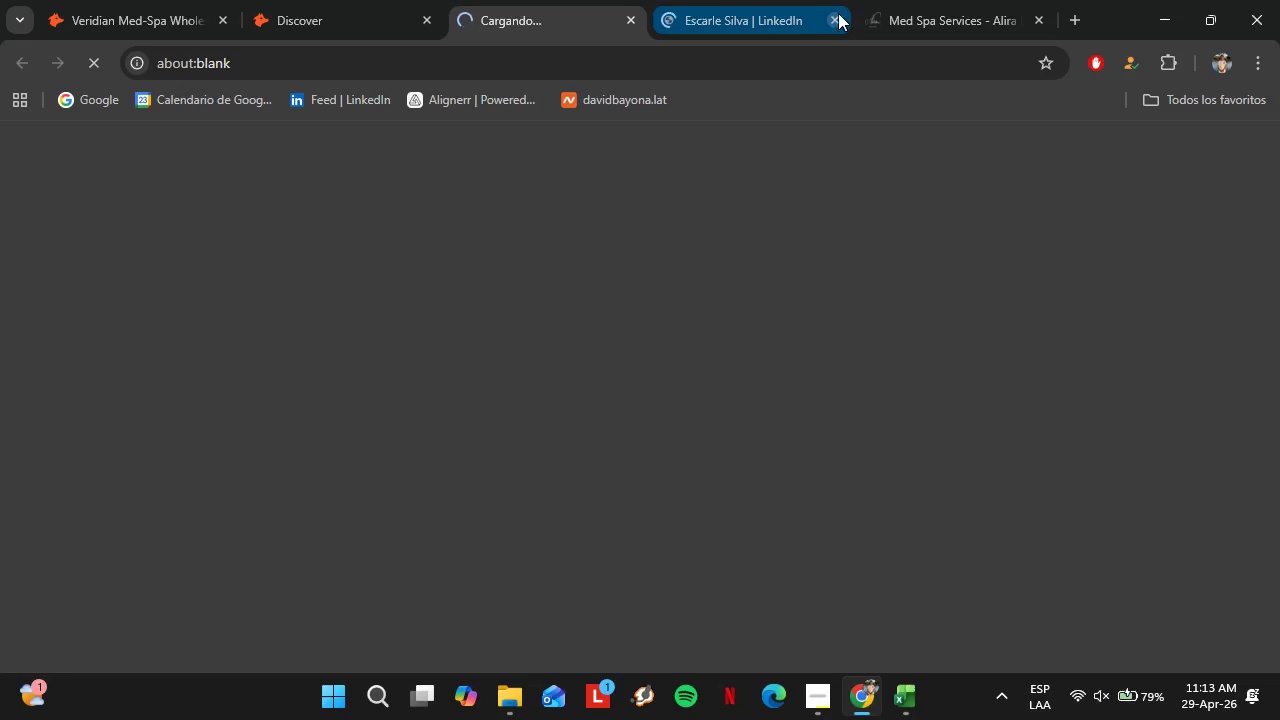 
left_click([835, 19])
 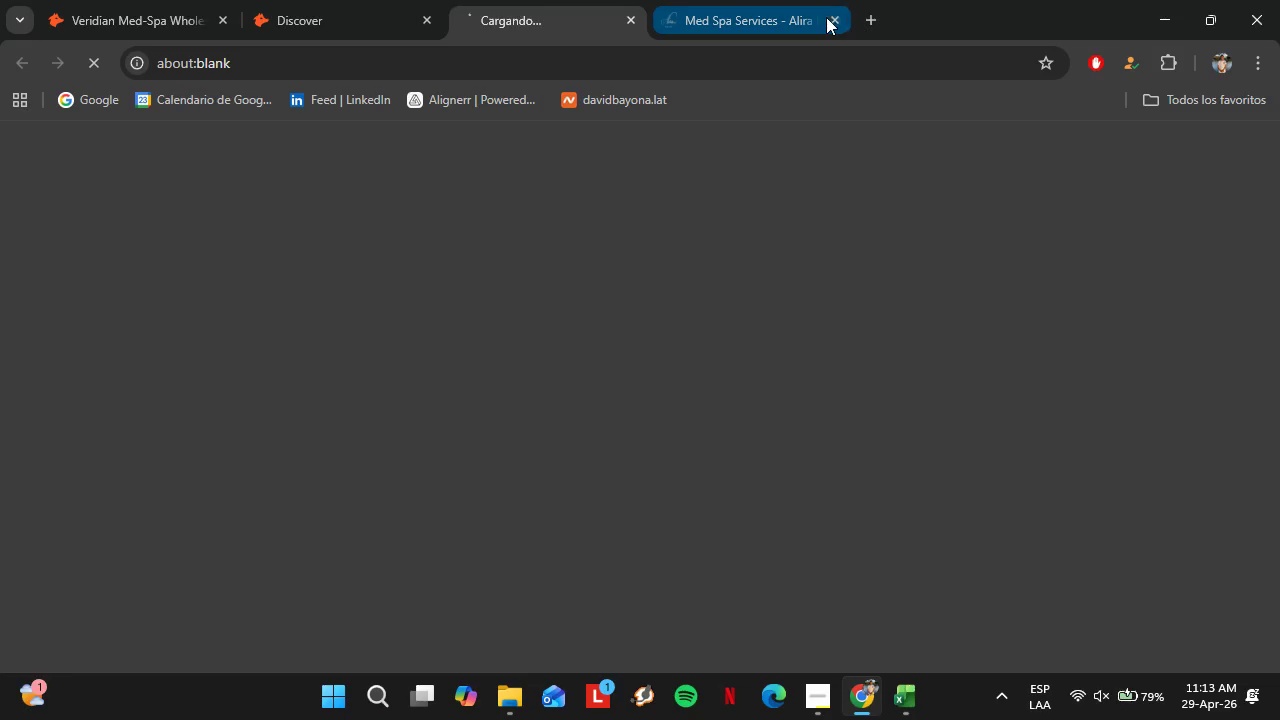 
left_click([834, 19])
 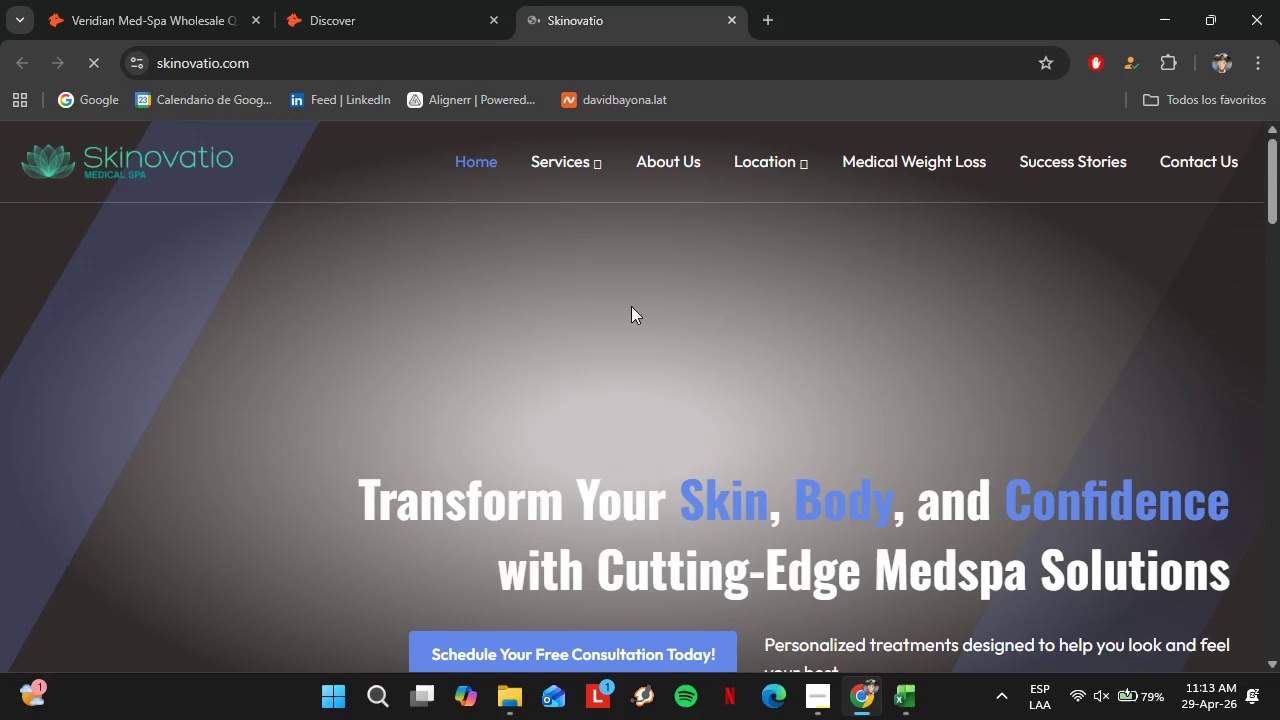 
mouse_move([571, 147])
 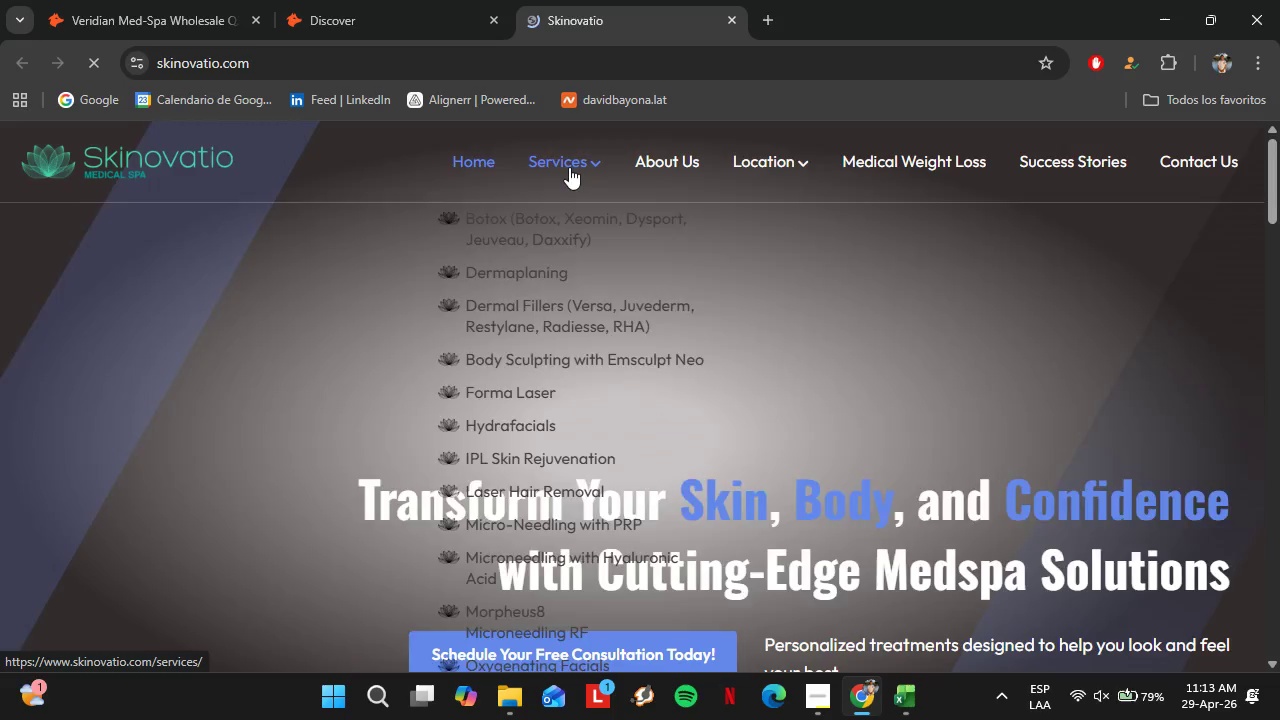 
mouse_move([581, 168])
 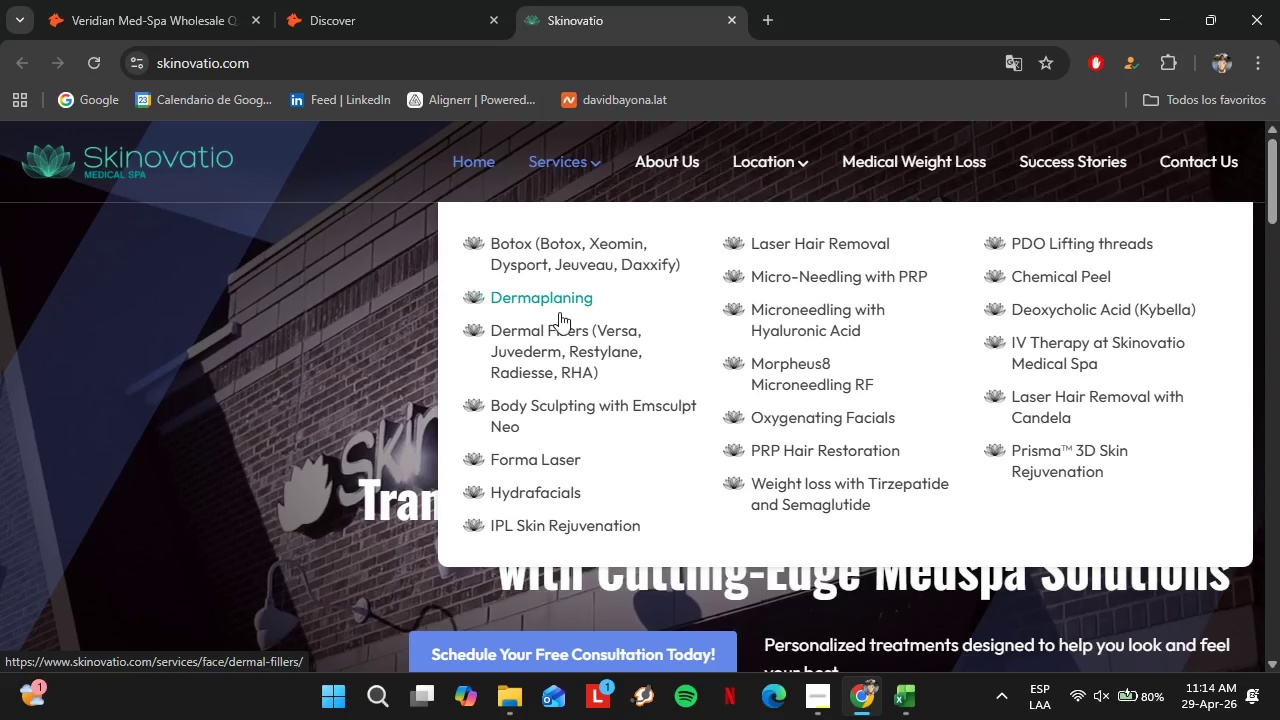 
wait(40.42)
 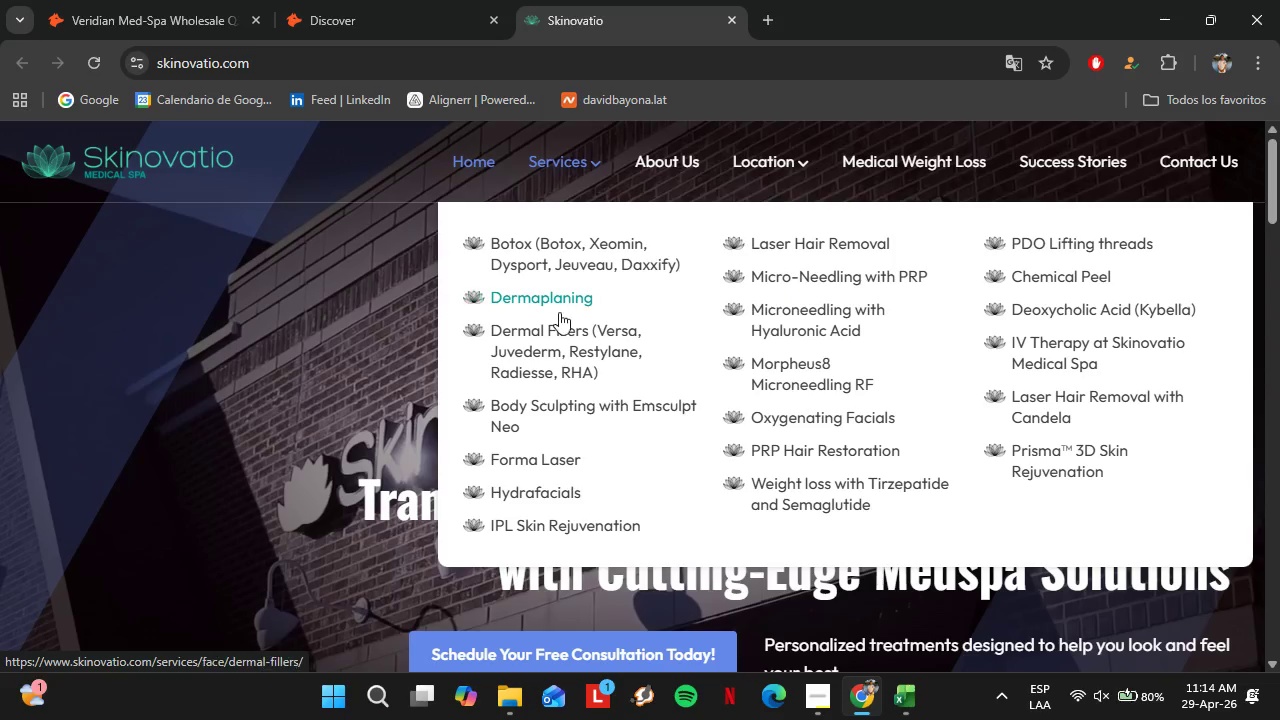 
left_click([555, 348])
 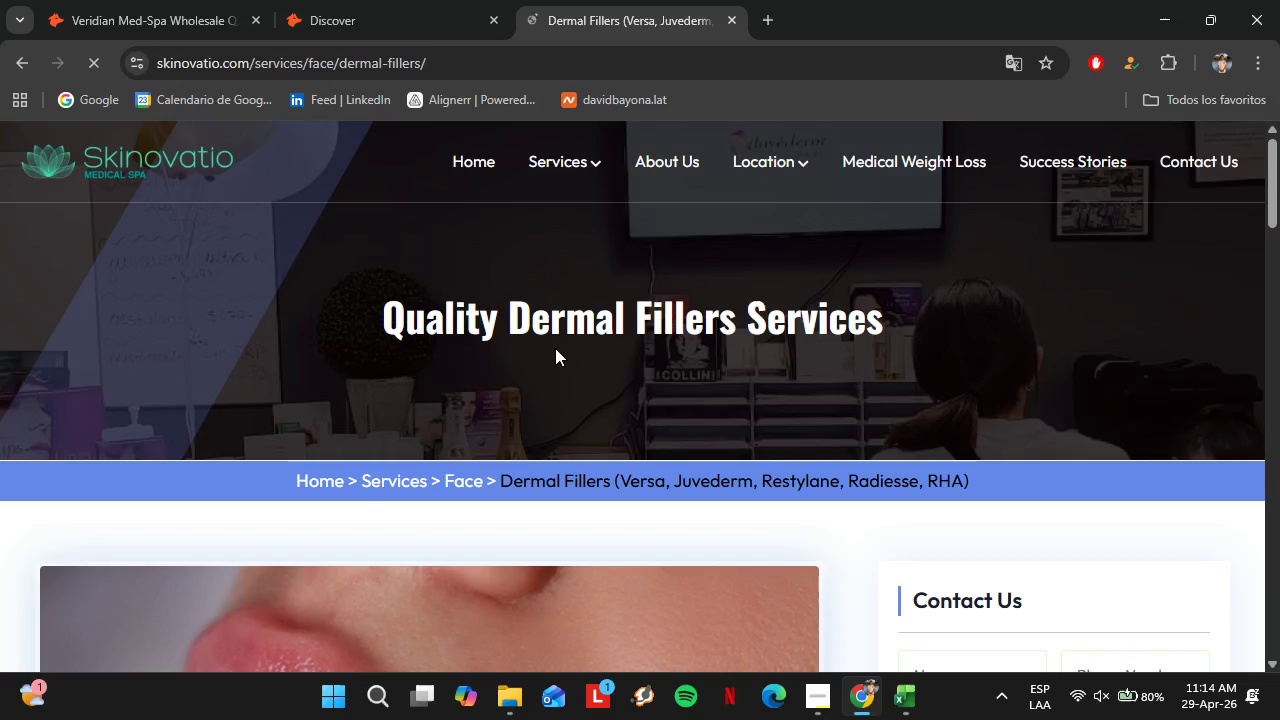 
scroll: coordinate [627, 407], scroll_direction: down, amount: 11.0
 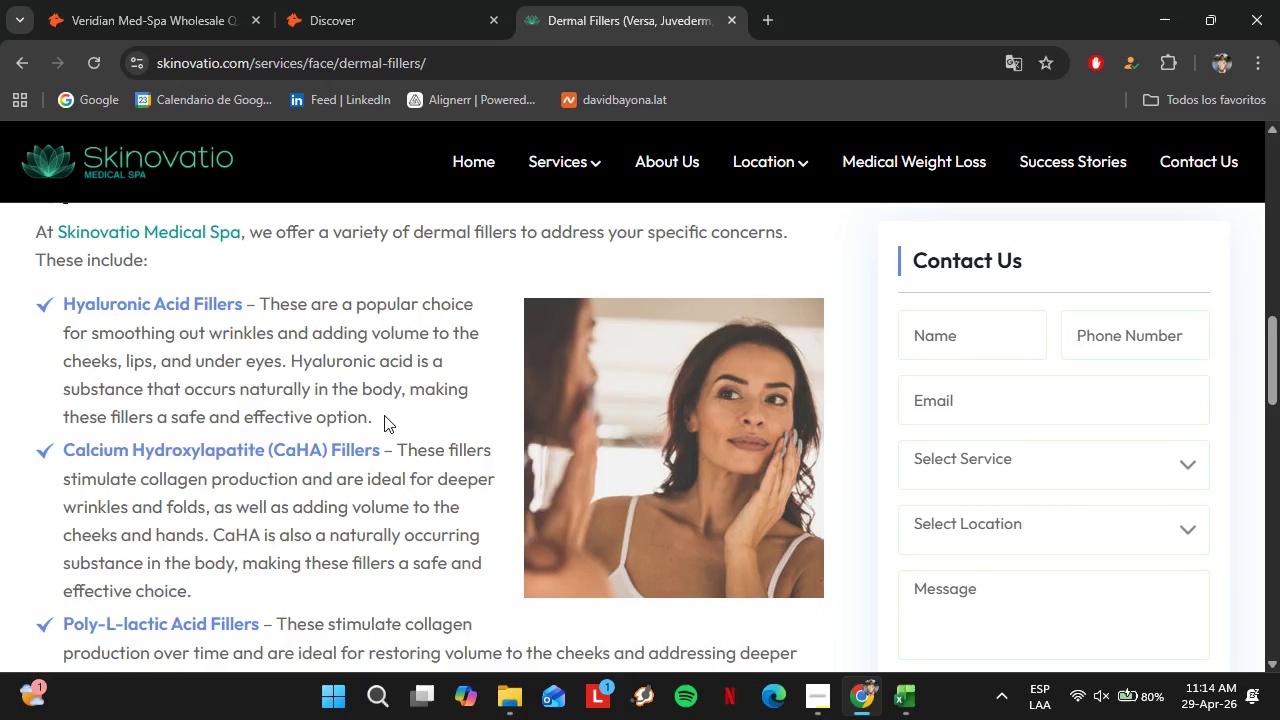 
scroll: coordinate [532, 431], scroll_direction: up, amount: 11.0
 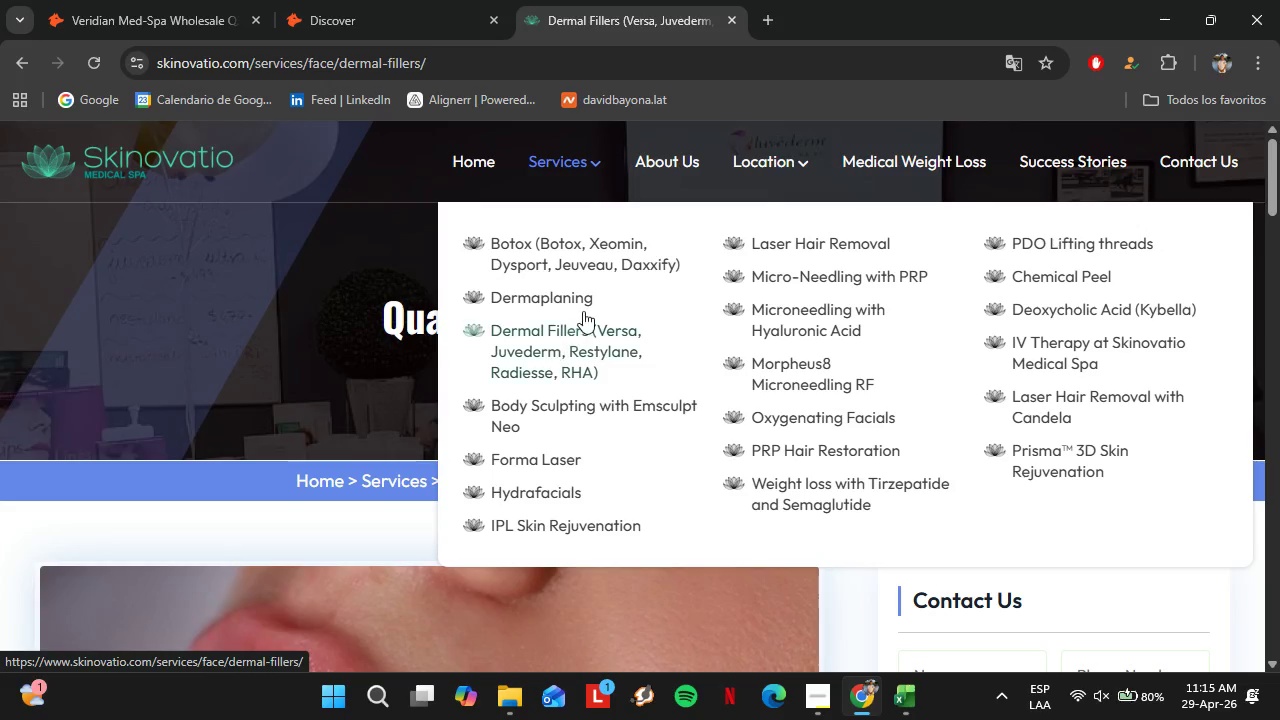 
left_click([574, 289])
 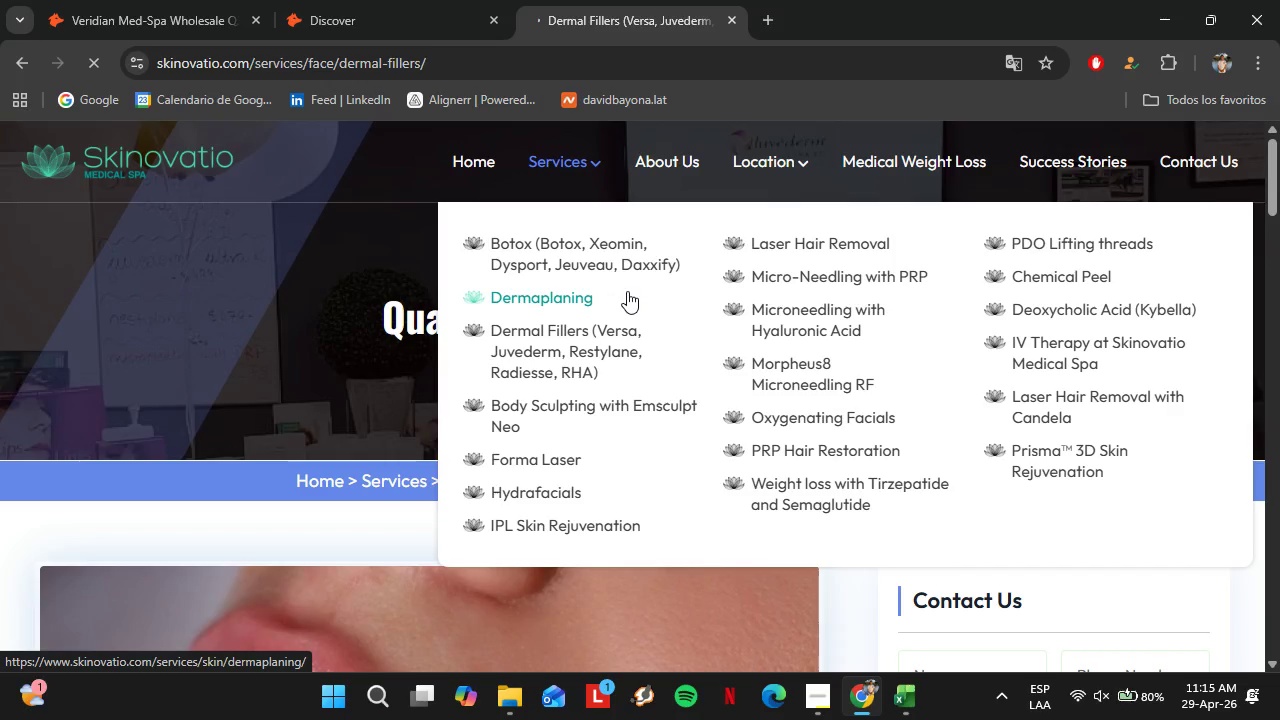 
left_click([111, 0])
 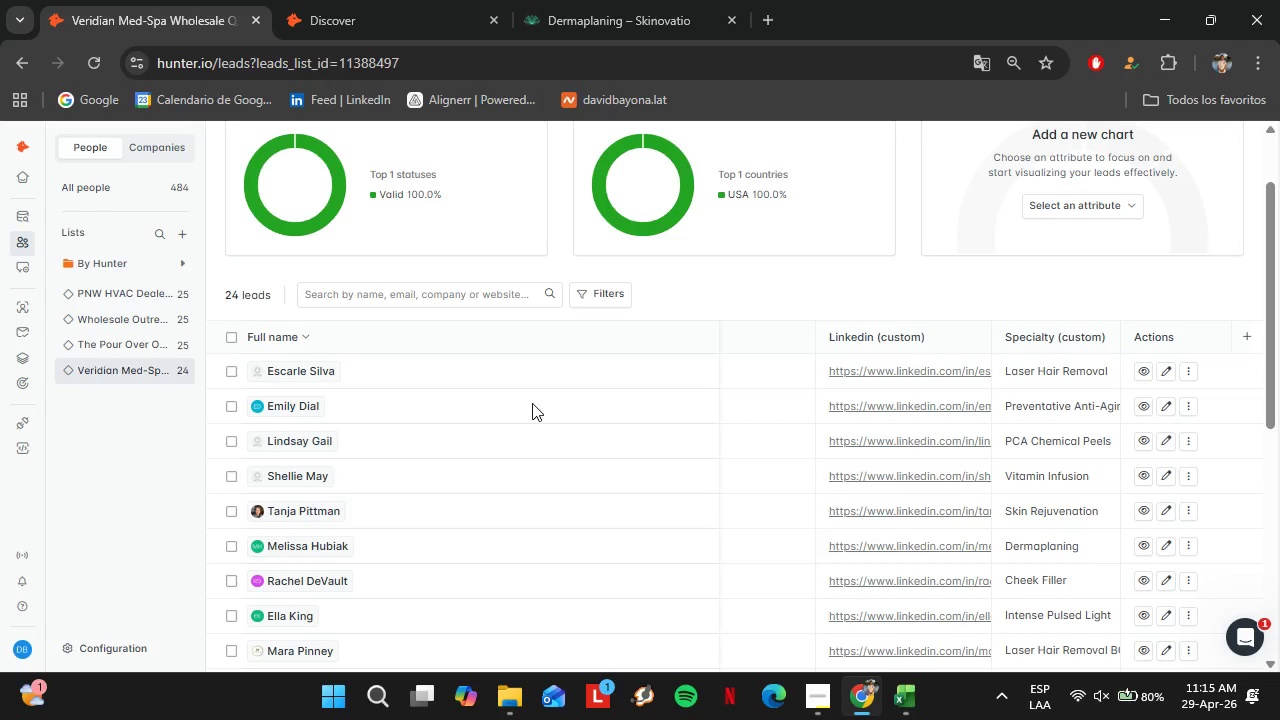 
left_click([567, 0])
 